 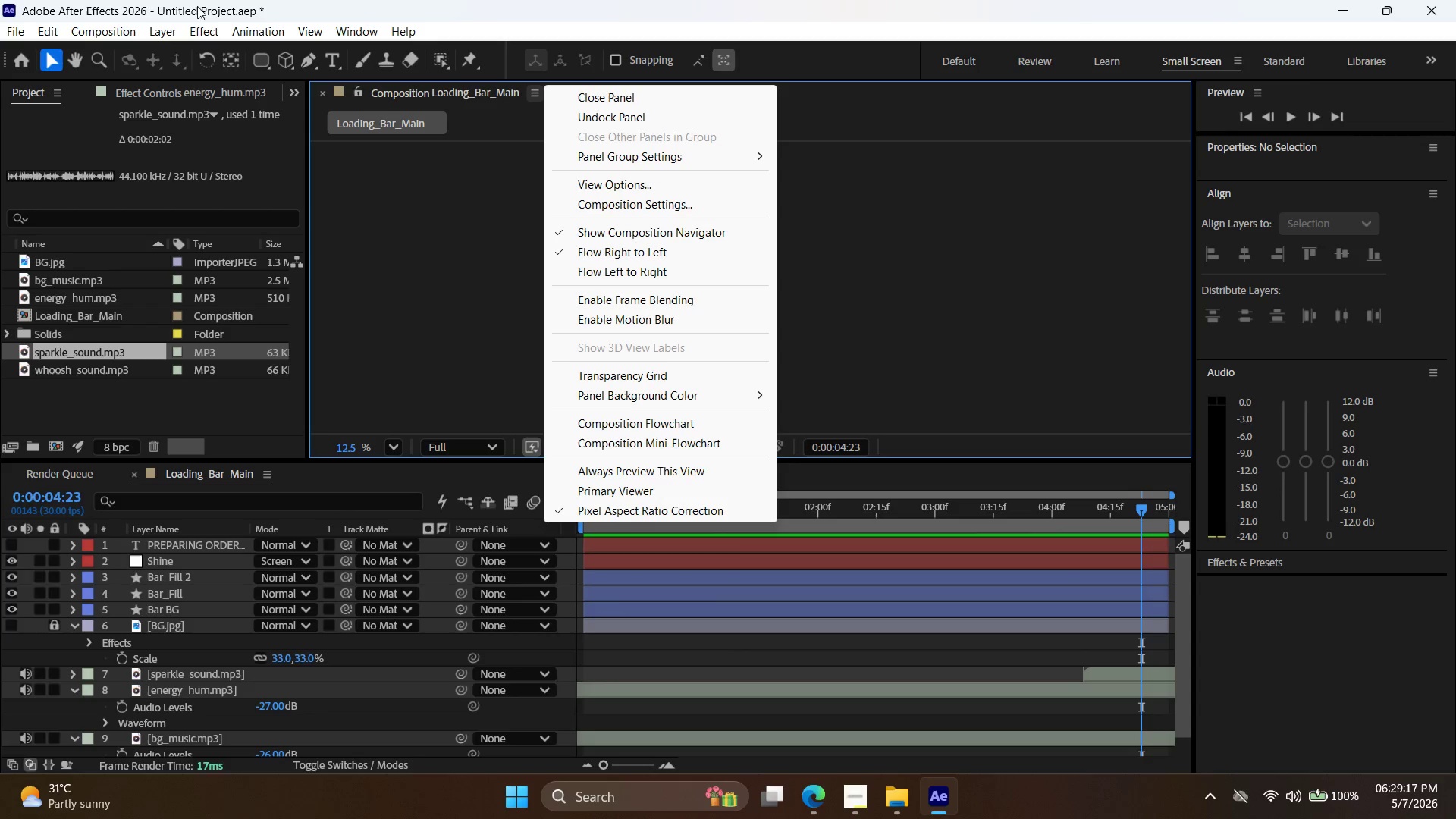 
left_click([107, 26])
 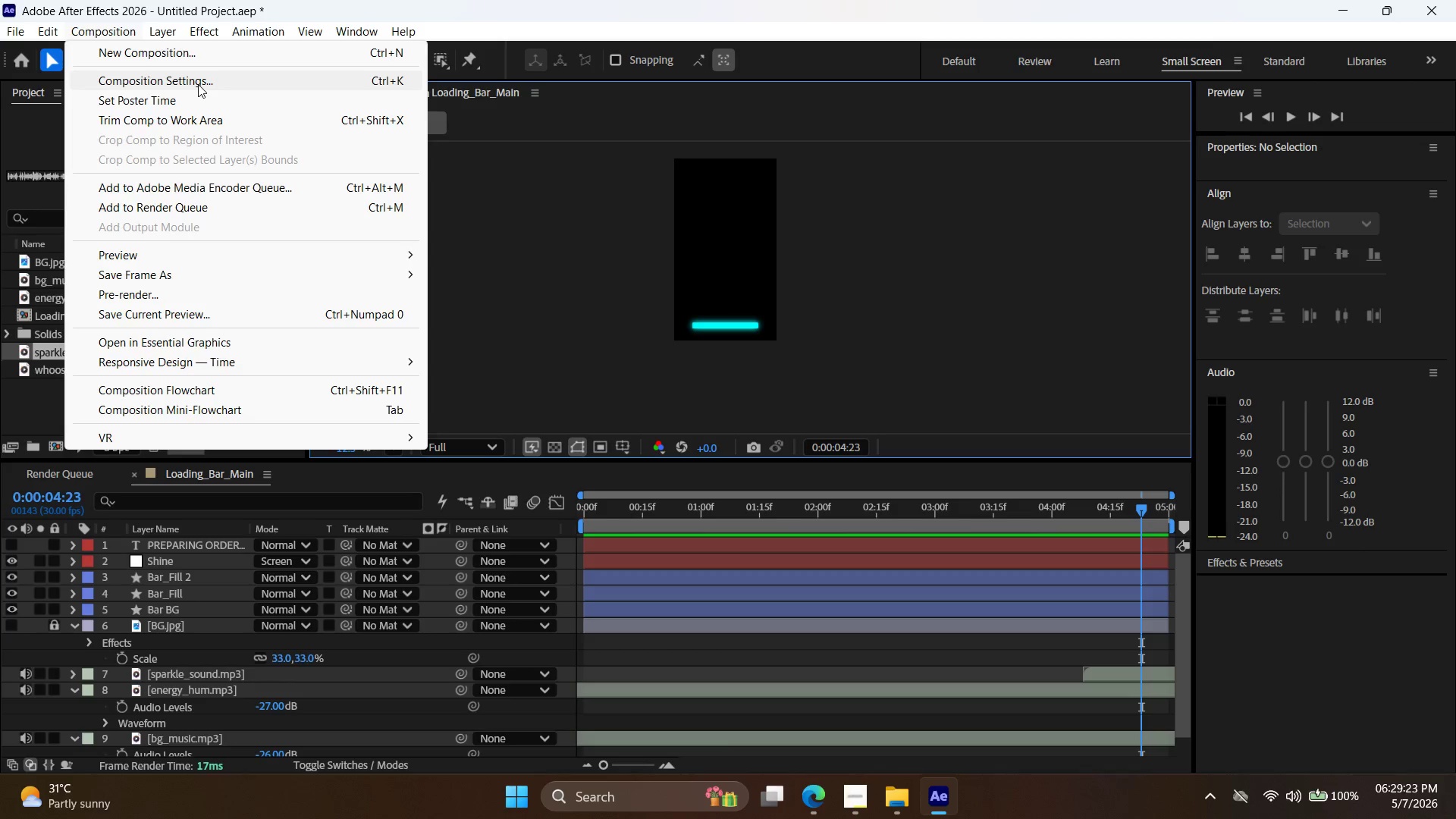 
wait(9.44)
 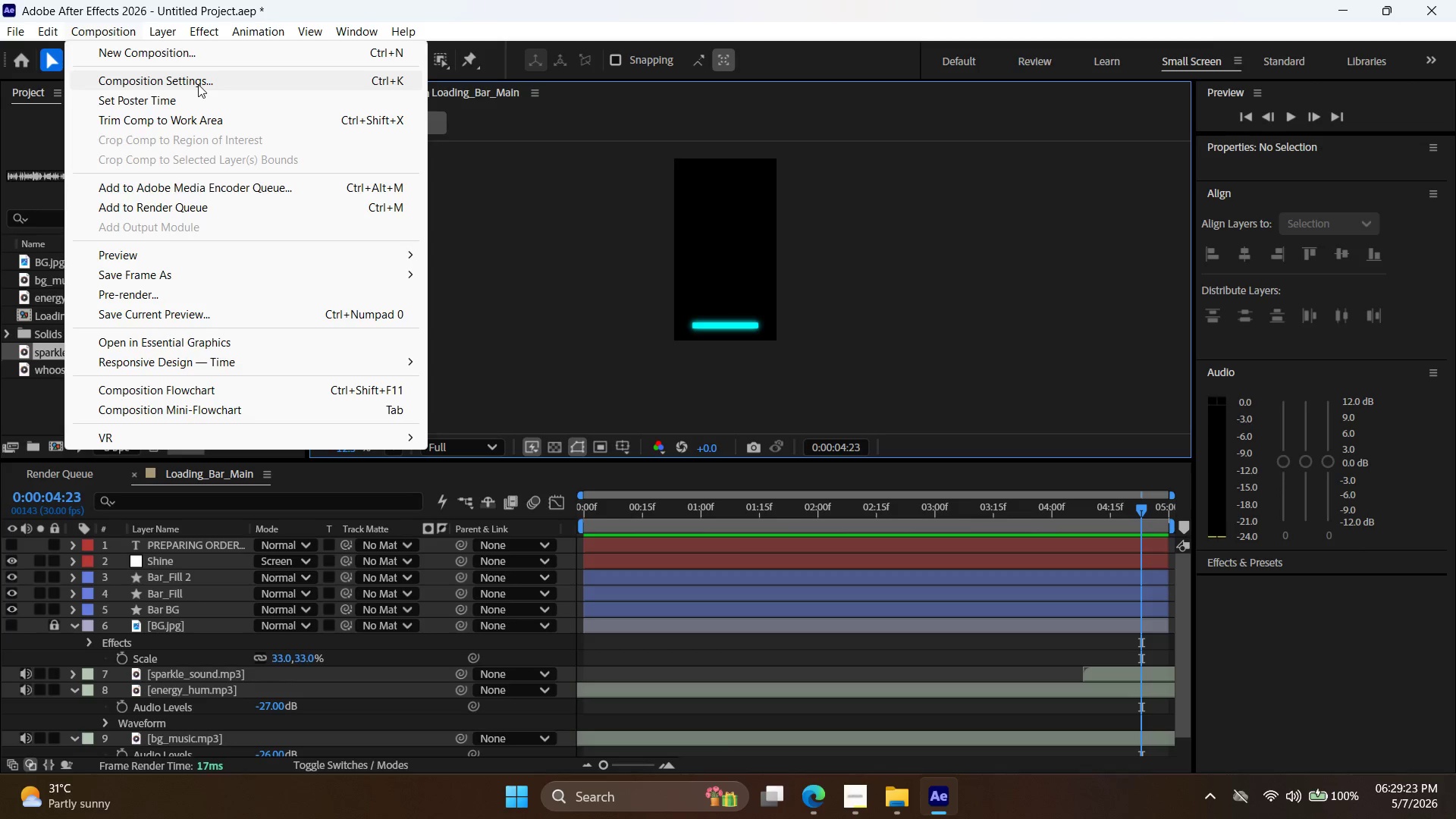 
left_click([214, 192])
 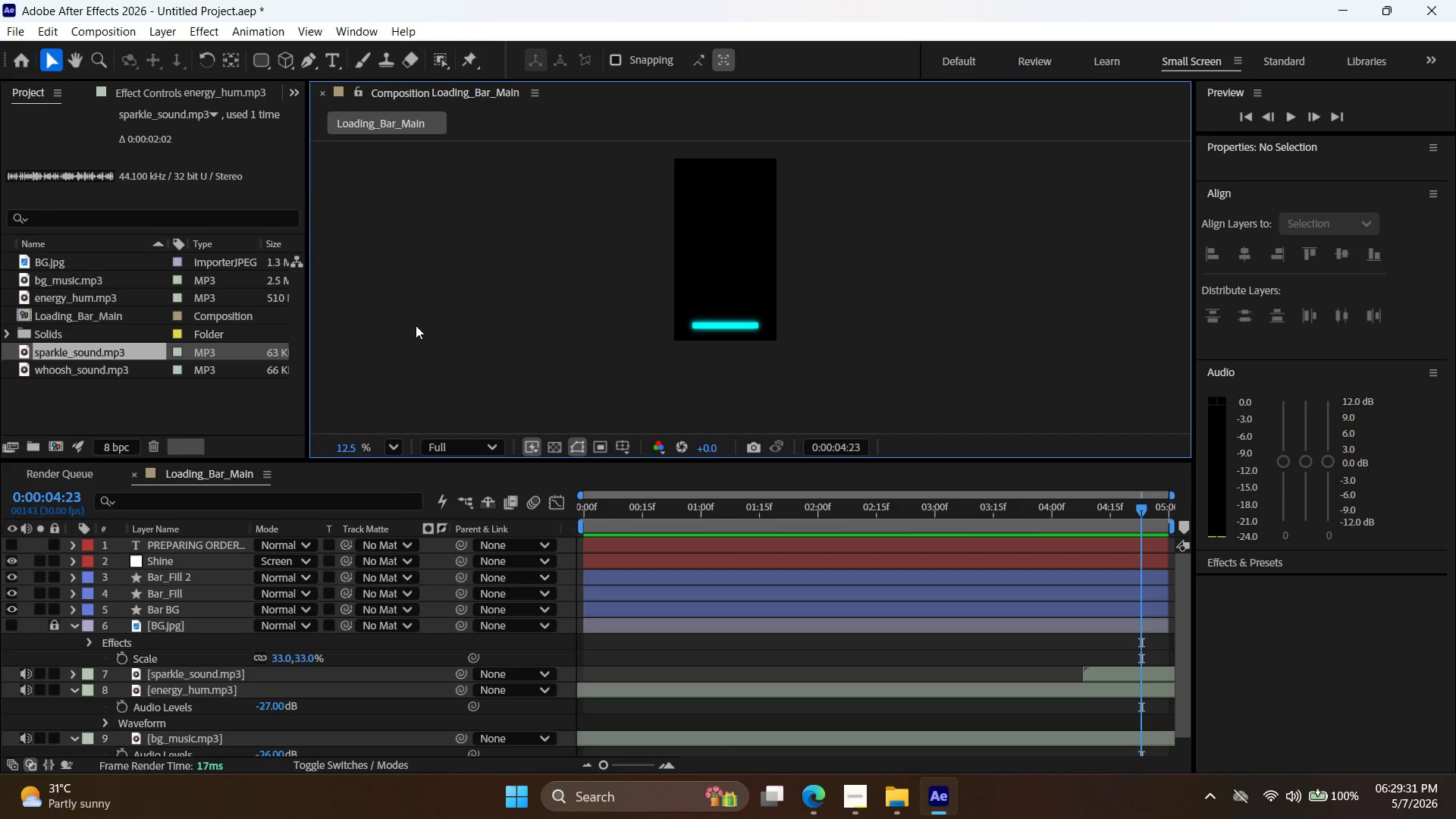 
scroll: coordinate [434, 334], scroll_direction: down, amount: 2.0
 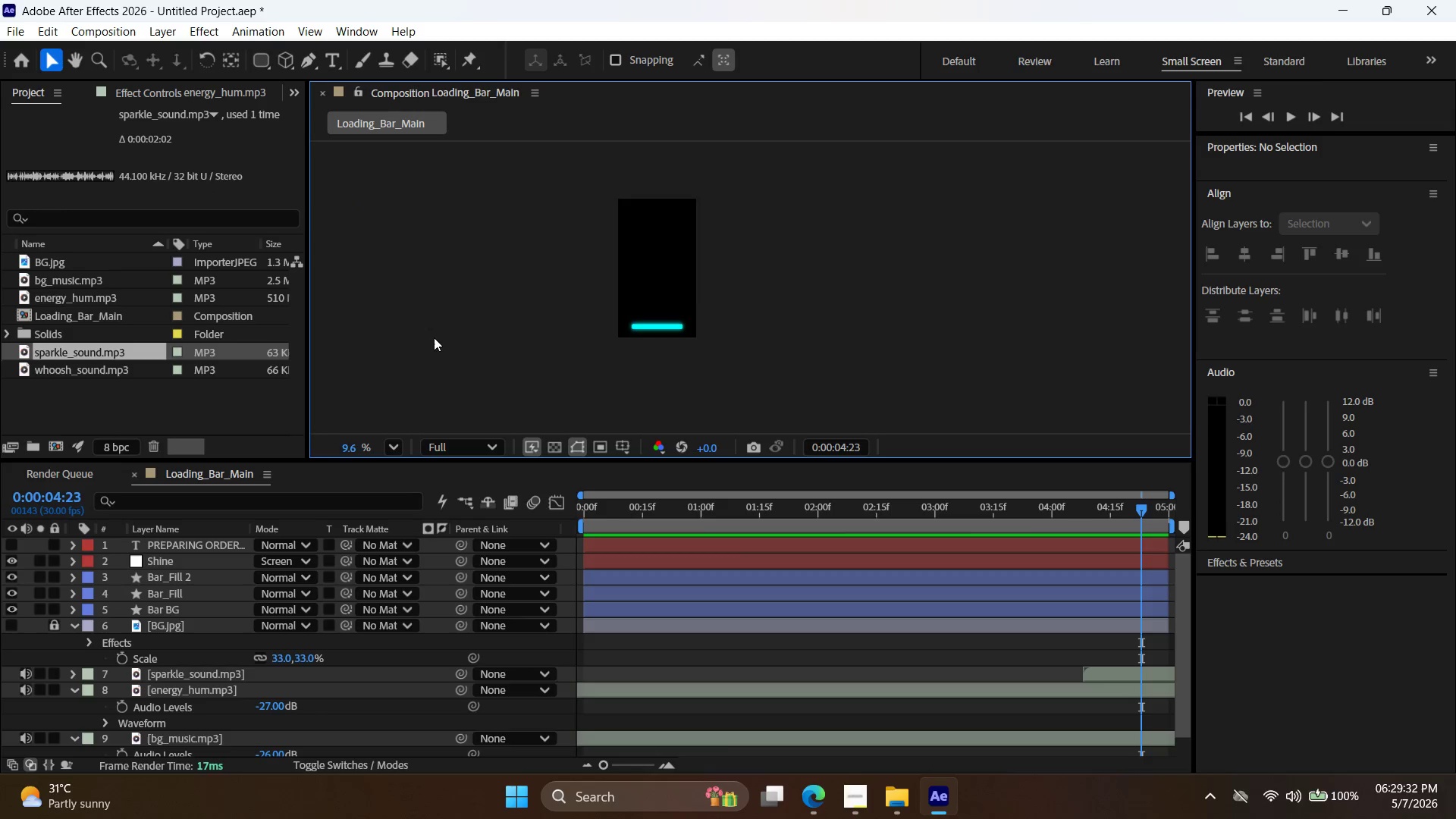 
scroll: coordinate [434, 337], scroll_direction: up, amount: 2.0
 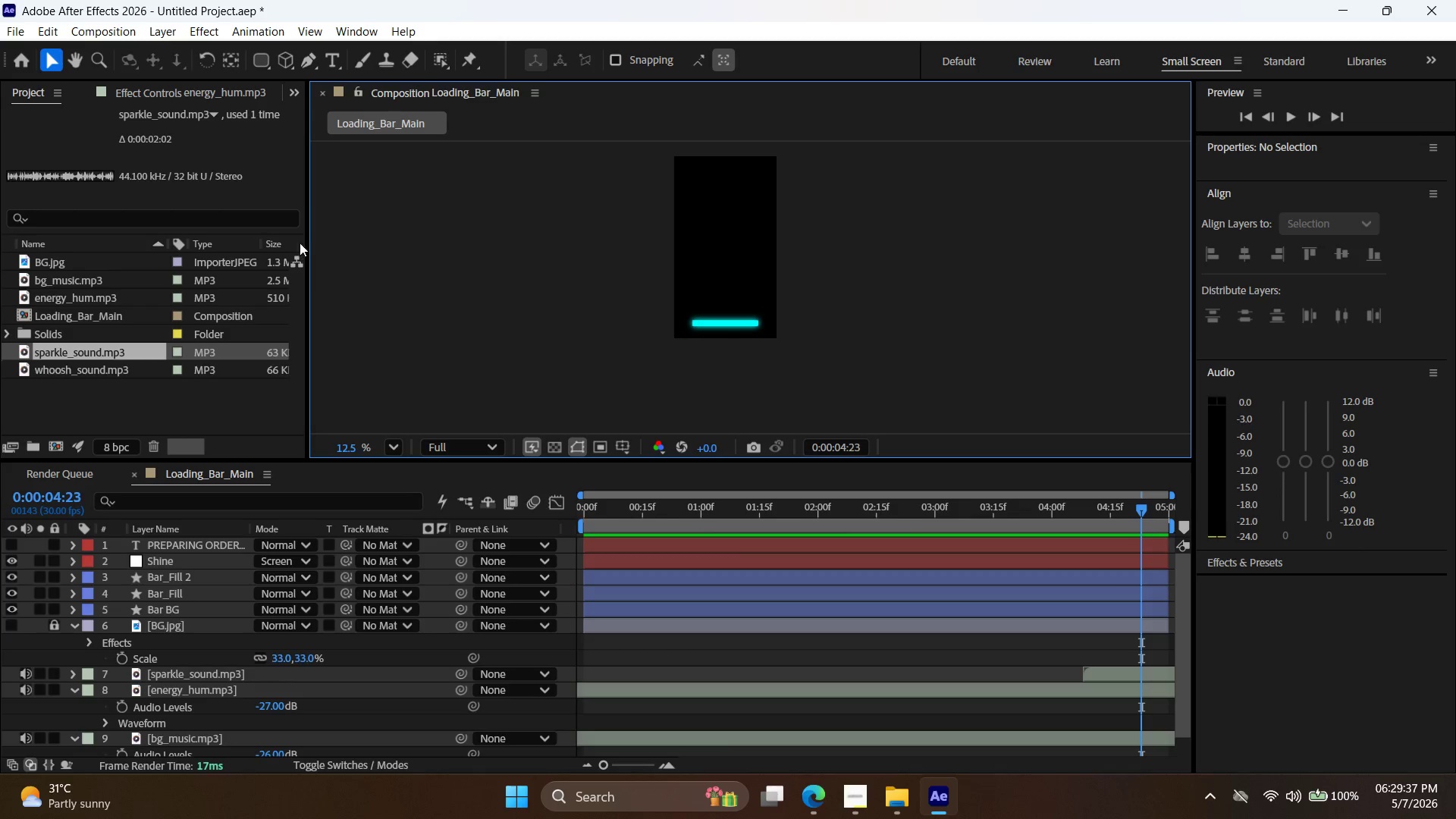 
wait(5.53)
 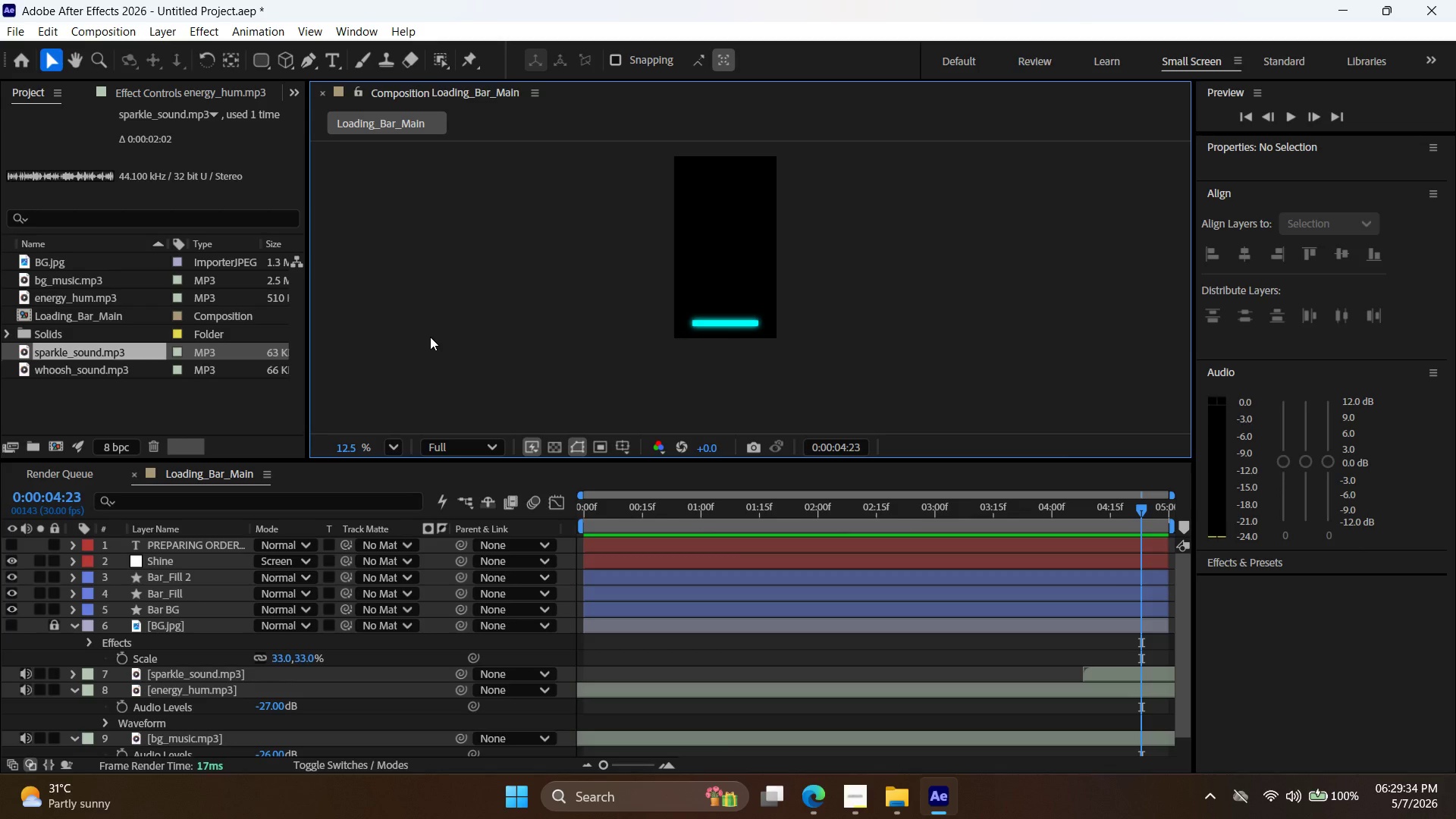 
left_click([112, 28])
 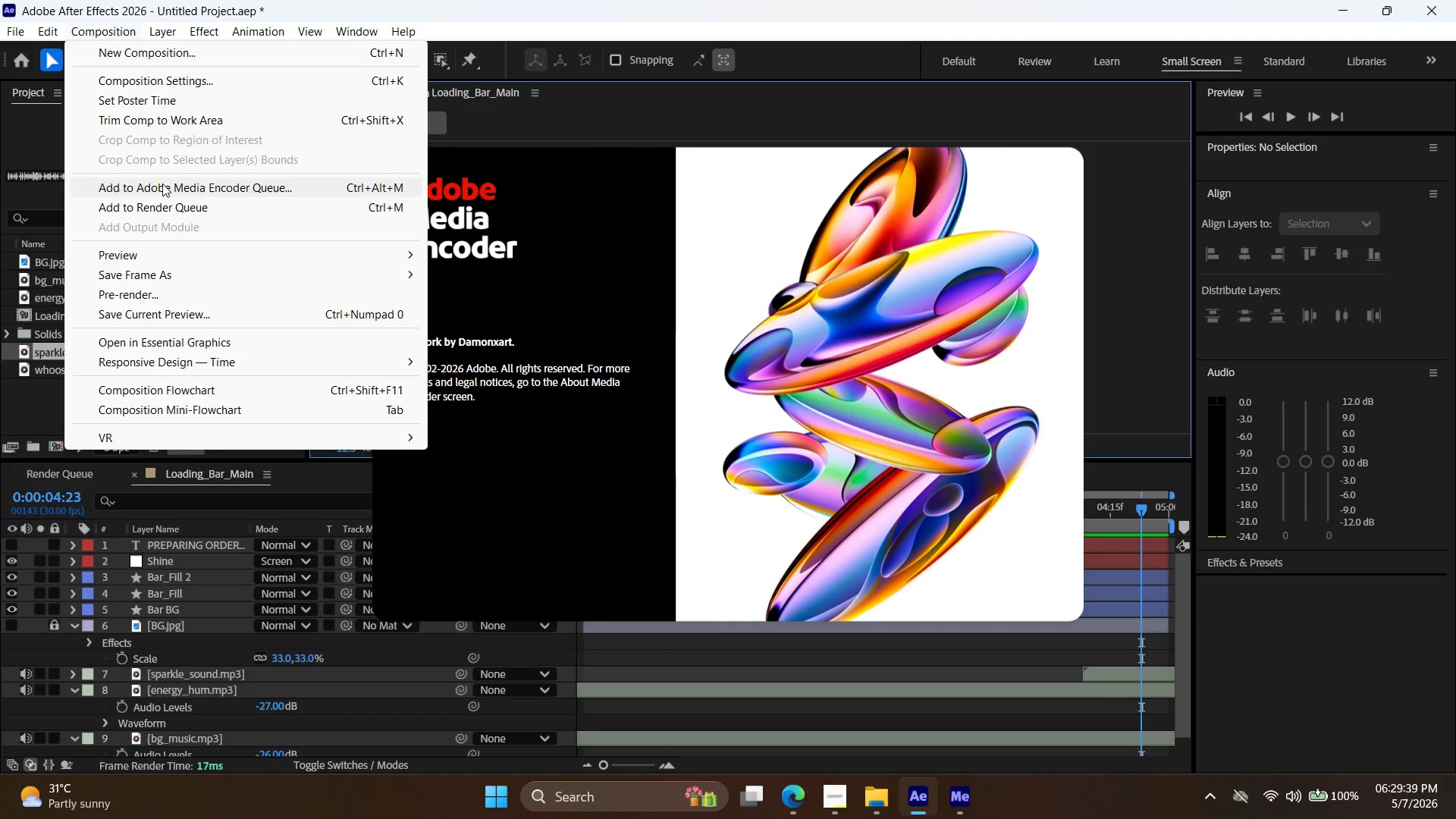 
left_click([162, 184])
 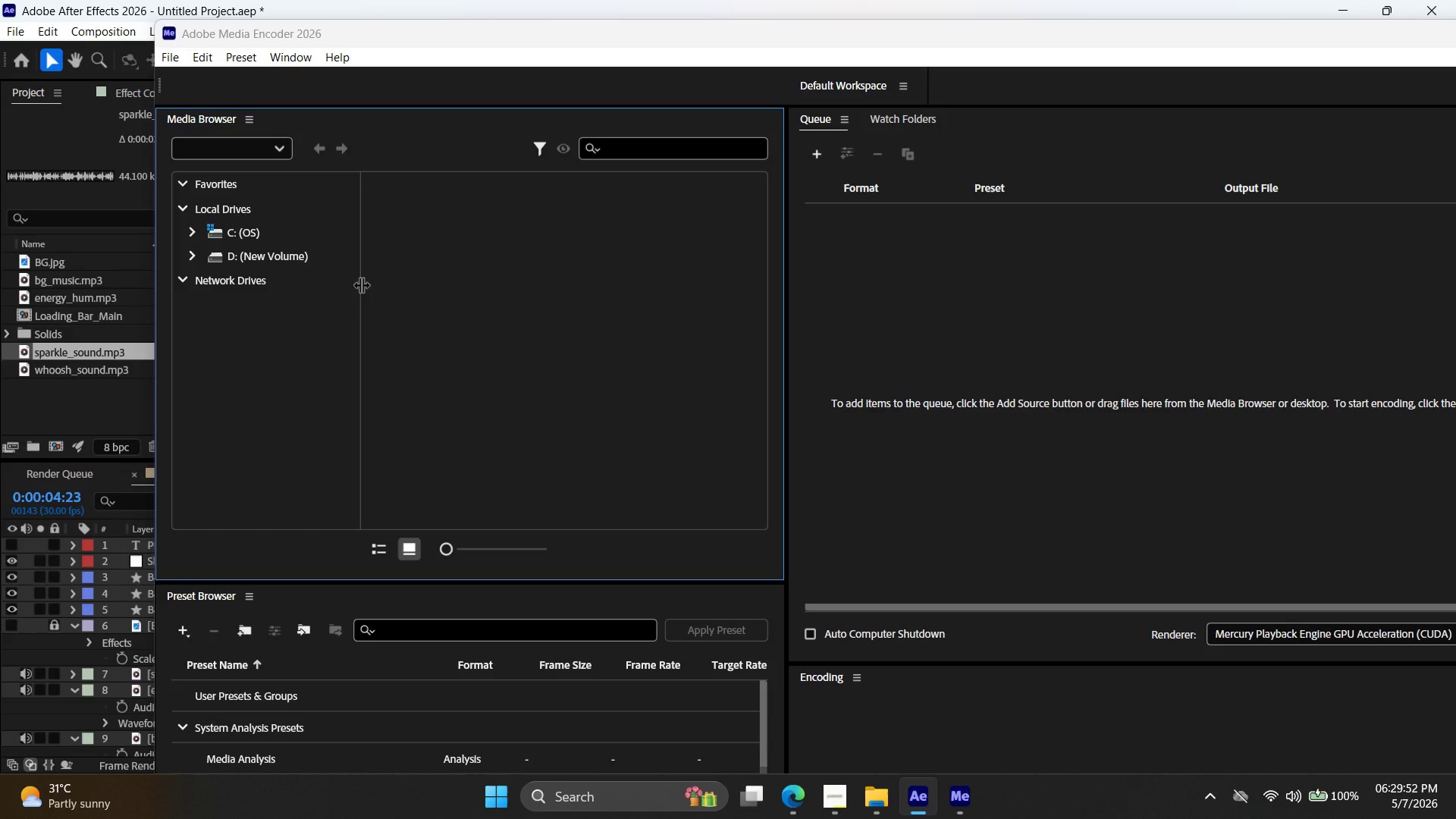 
wait(17.02)
 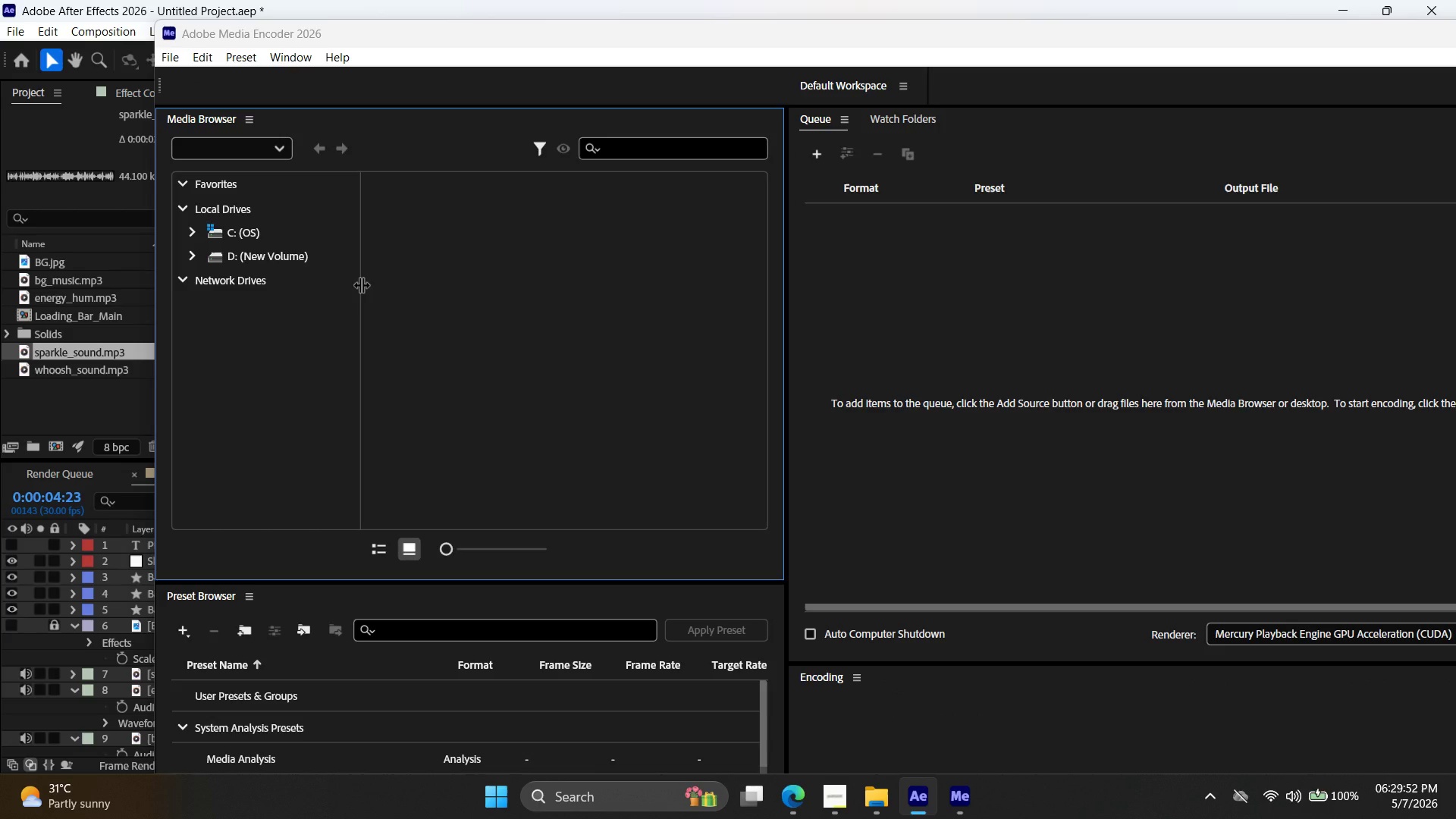 
left_click_drag(start_coordinate=[871, 36], to_coordinate=[767, 51])
 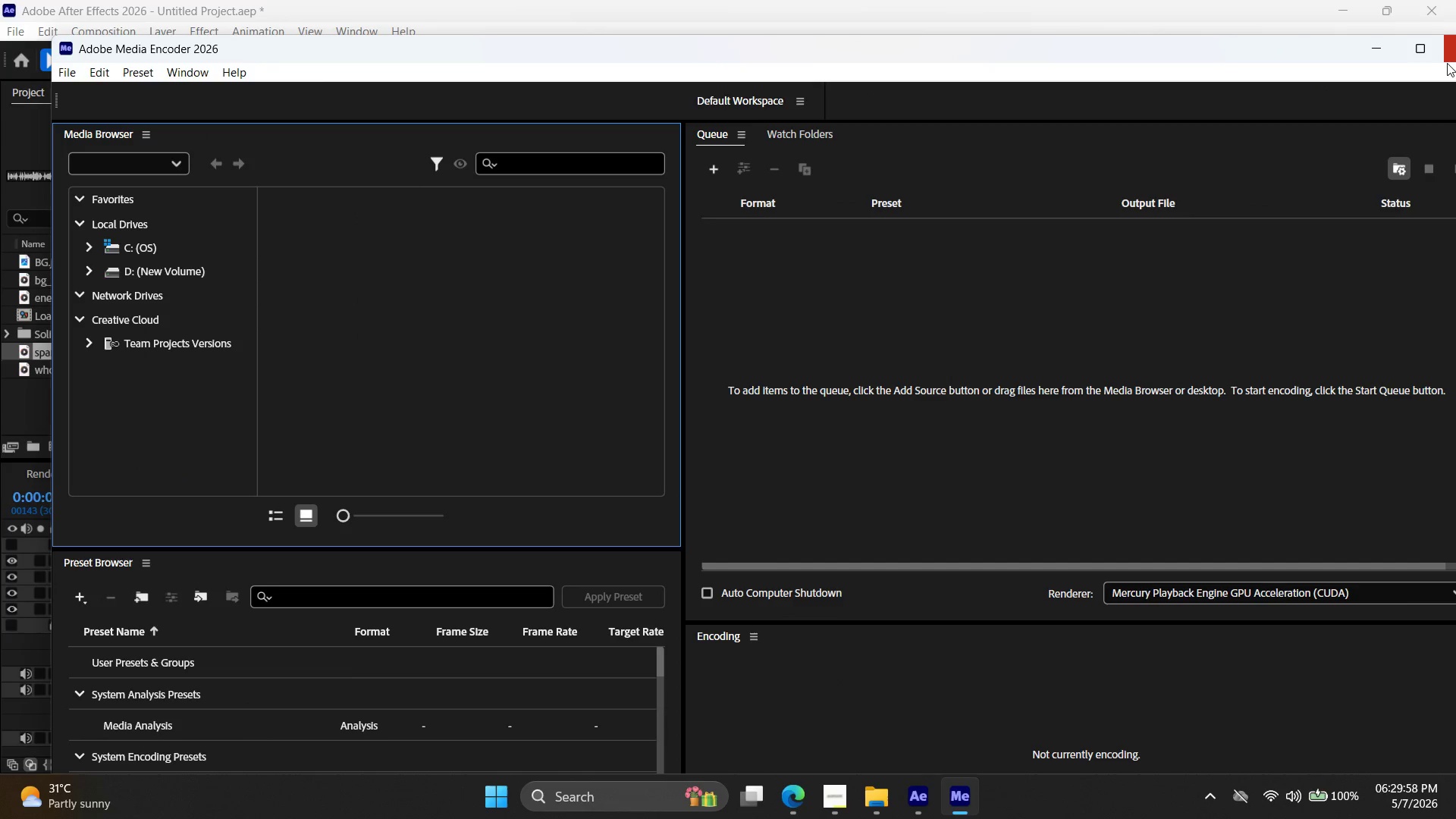 
left_click([1454, 57])
 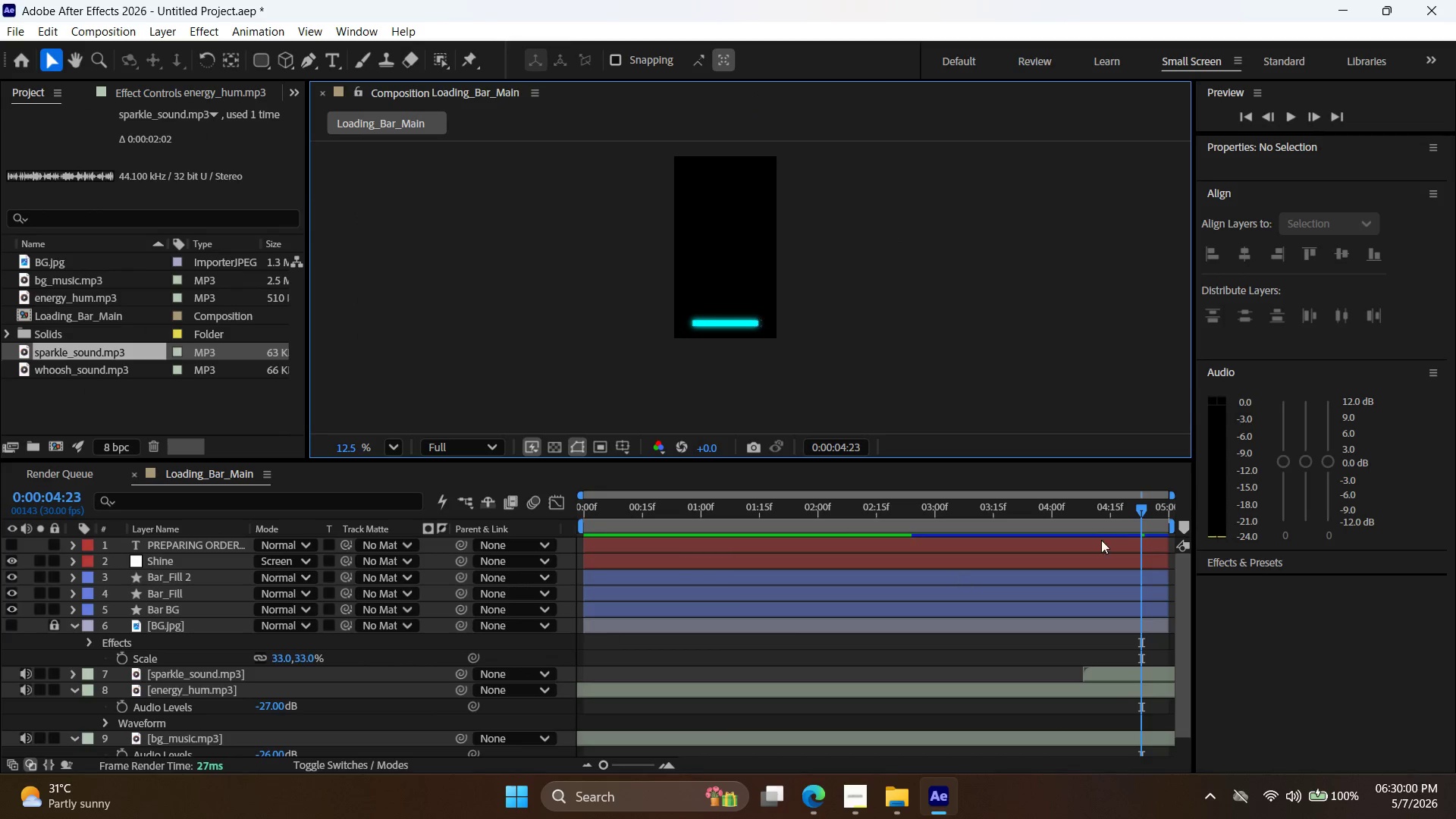 
left_click_drag(start_coordinate=[1147, 510], to_coordinate=[517, 543])
 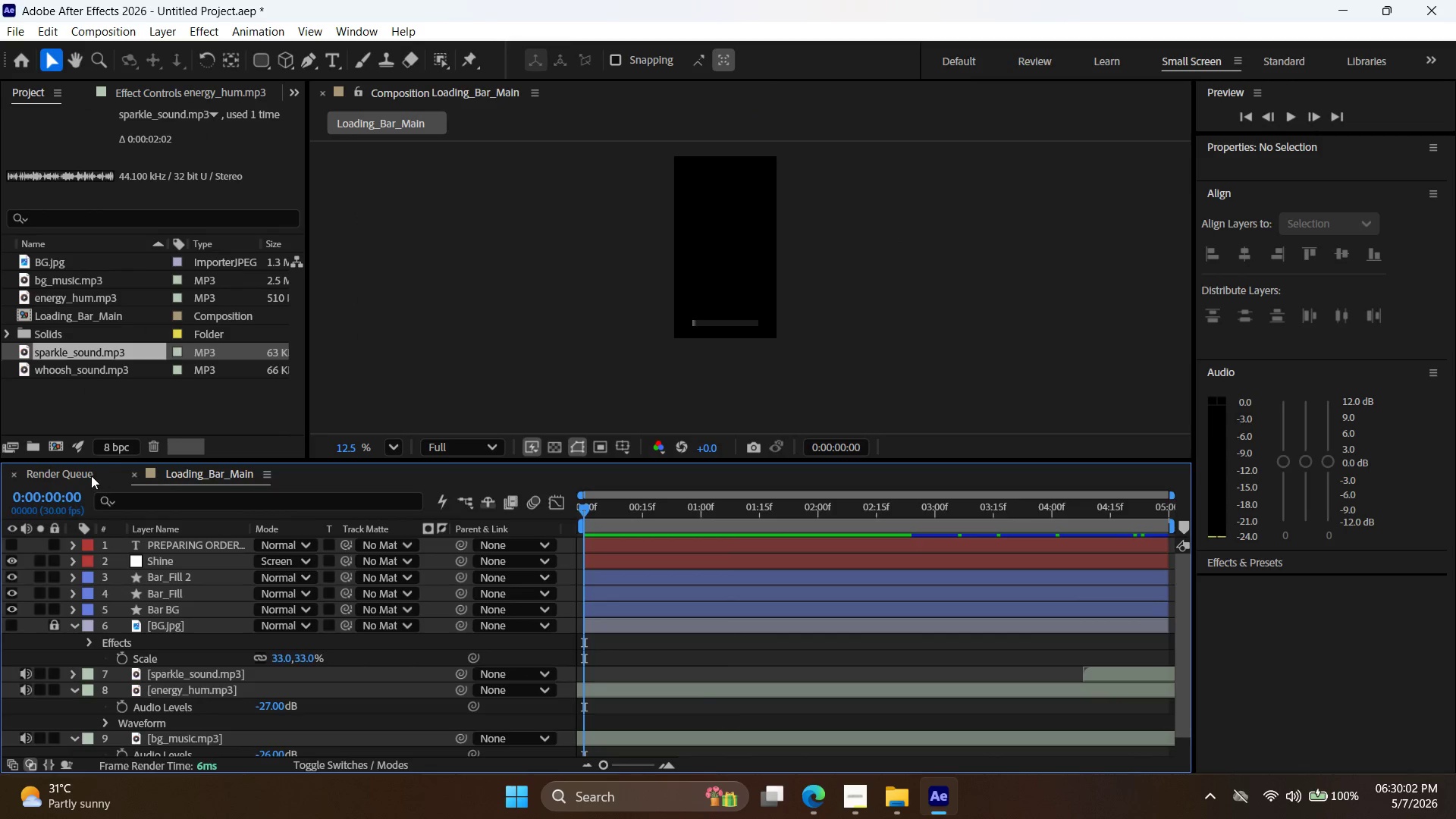 
left_click([91, 475])
 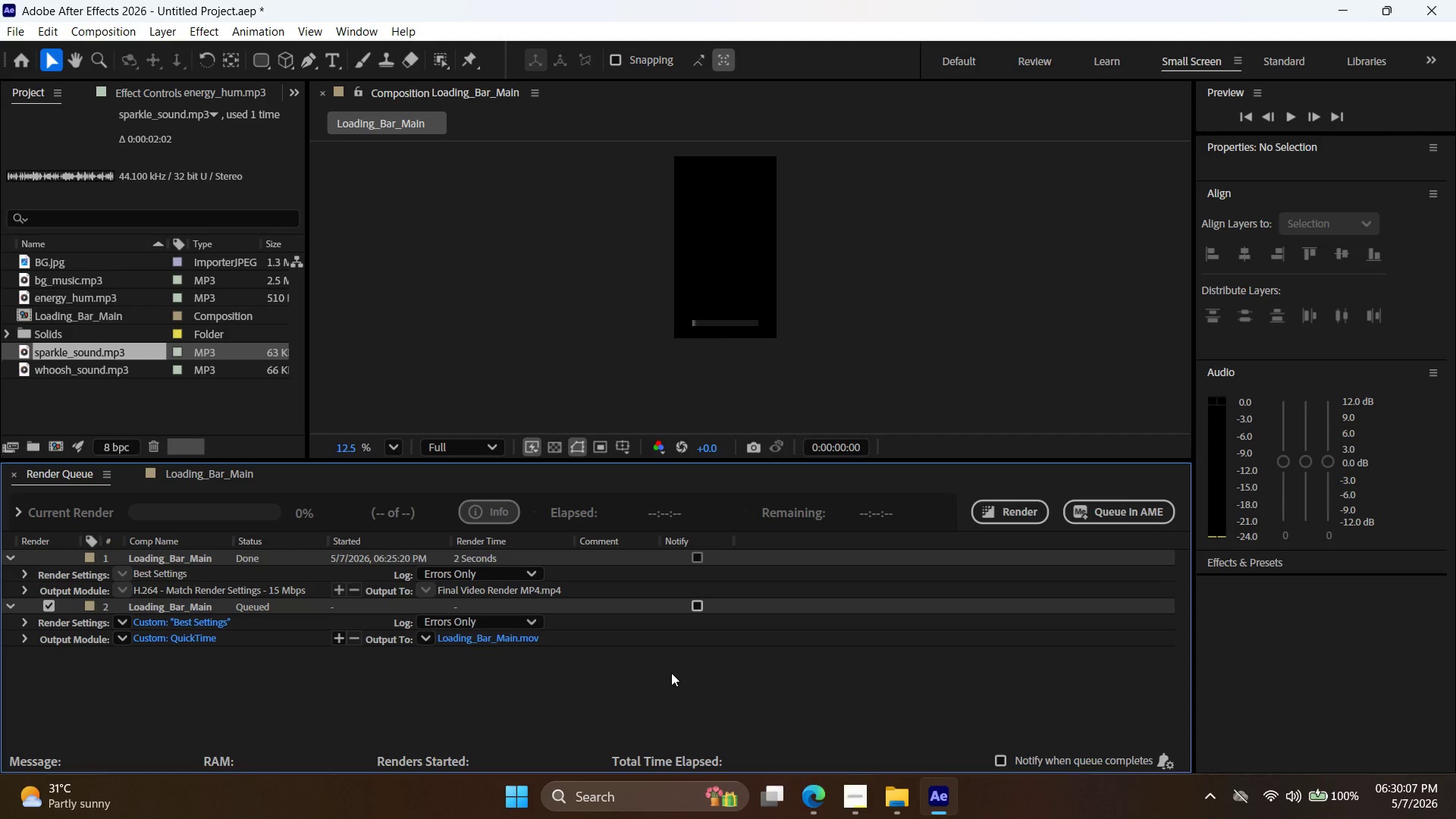 
wait(9.25)
 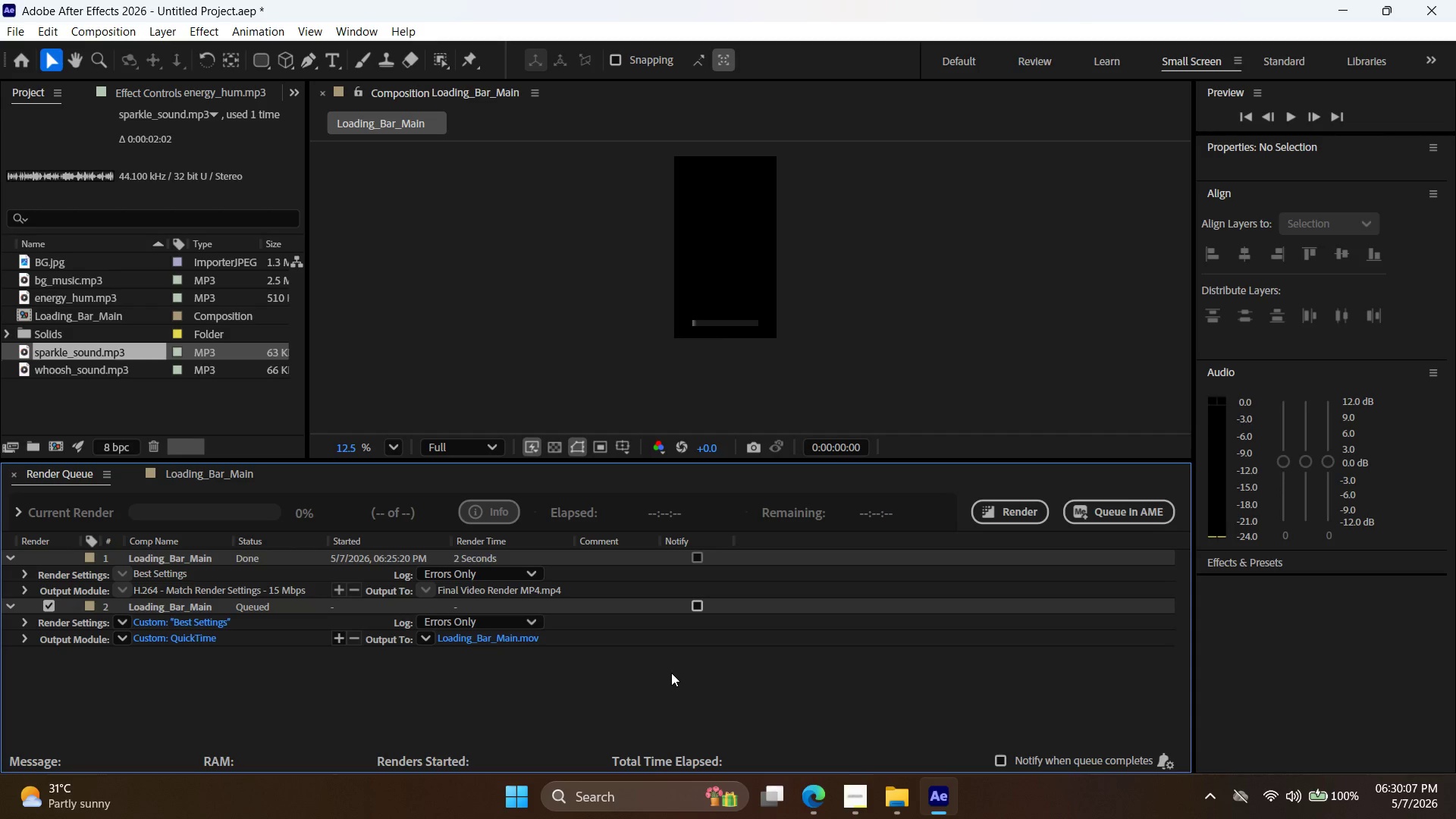 
scroll: coordinate [981, 676], scroll_direction: down, amount: 2.0
 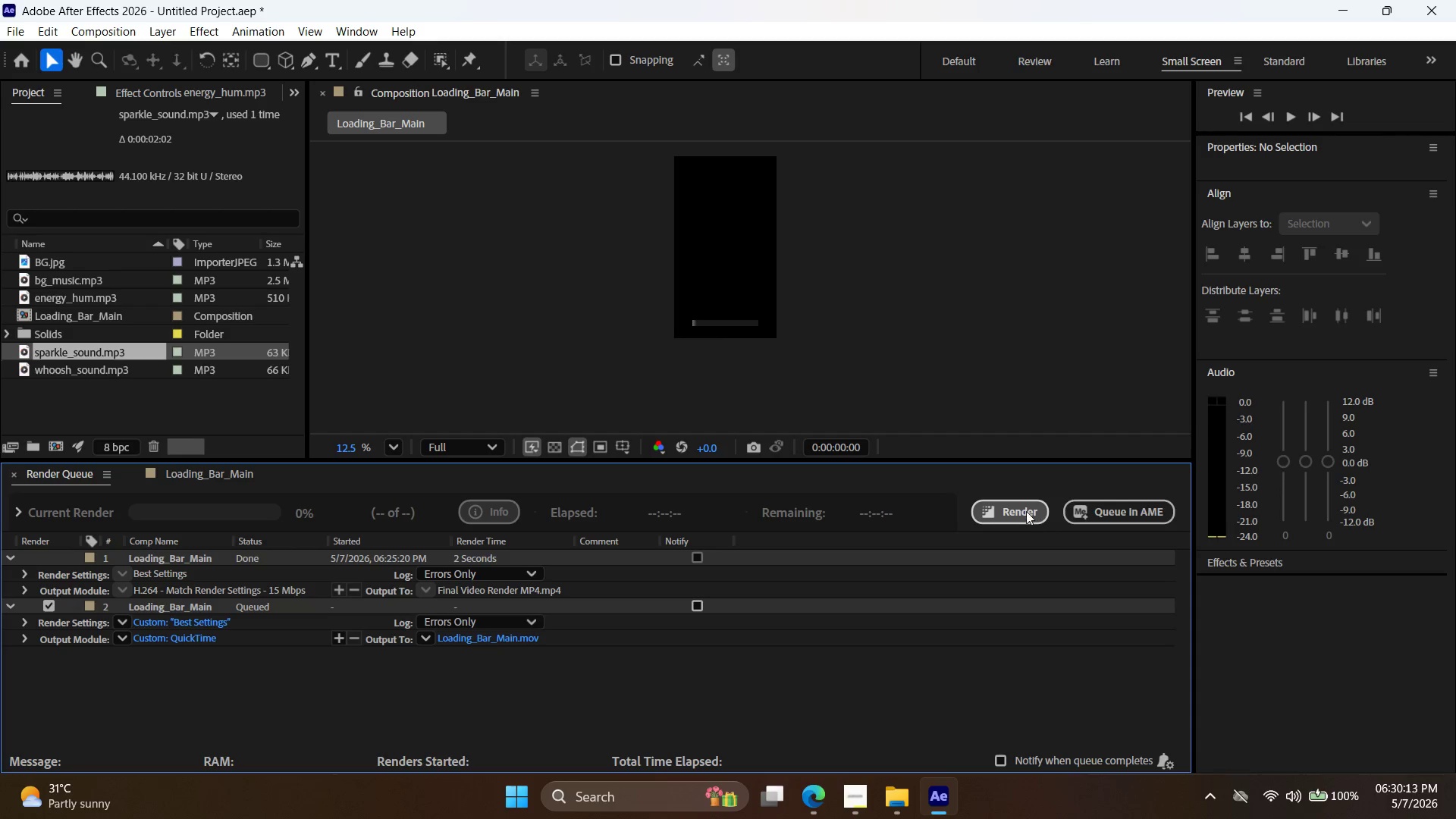 
left_click([1023, 510])
 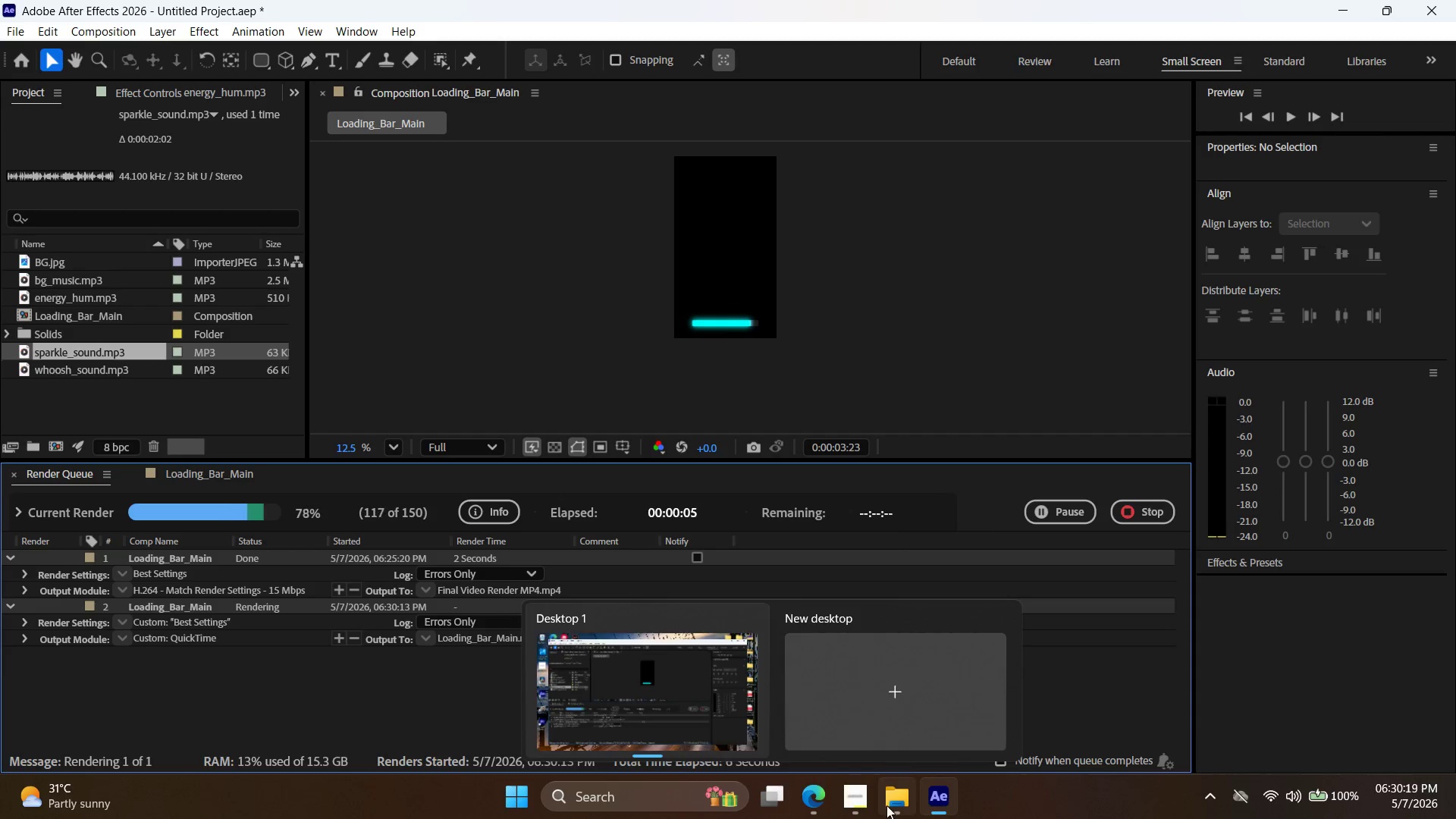 
wait(7.8)
 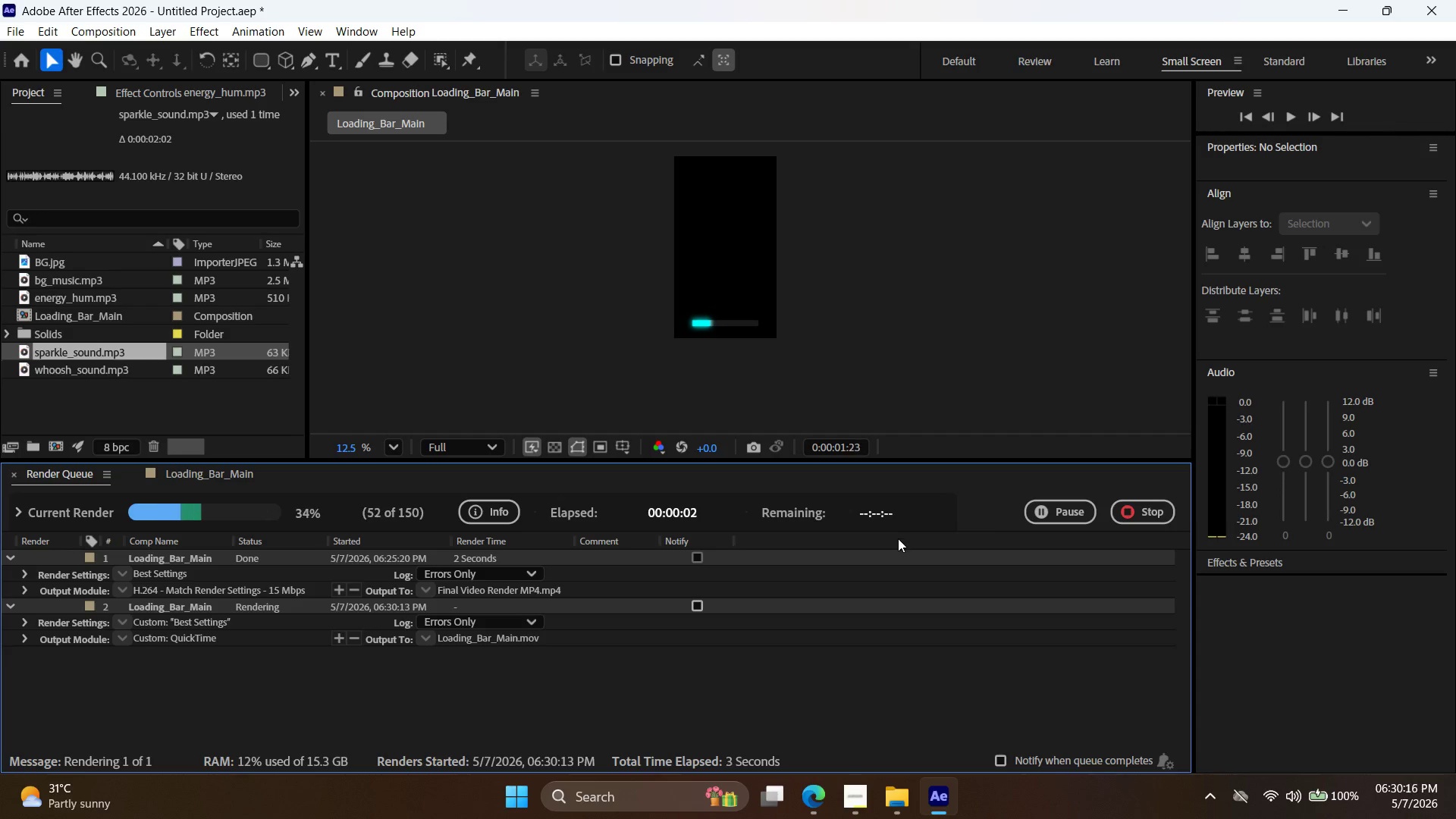 
left_click([889, 805])
 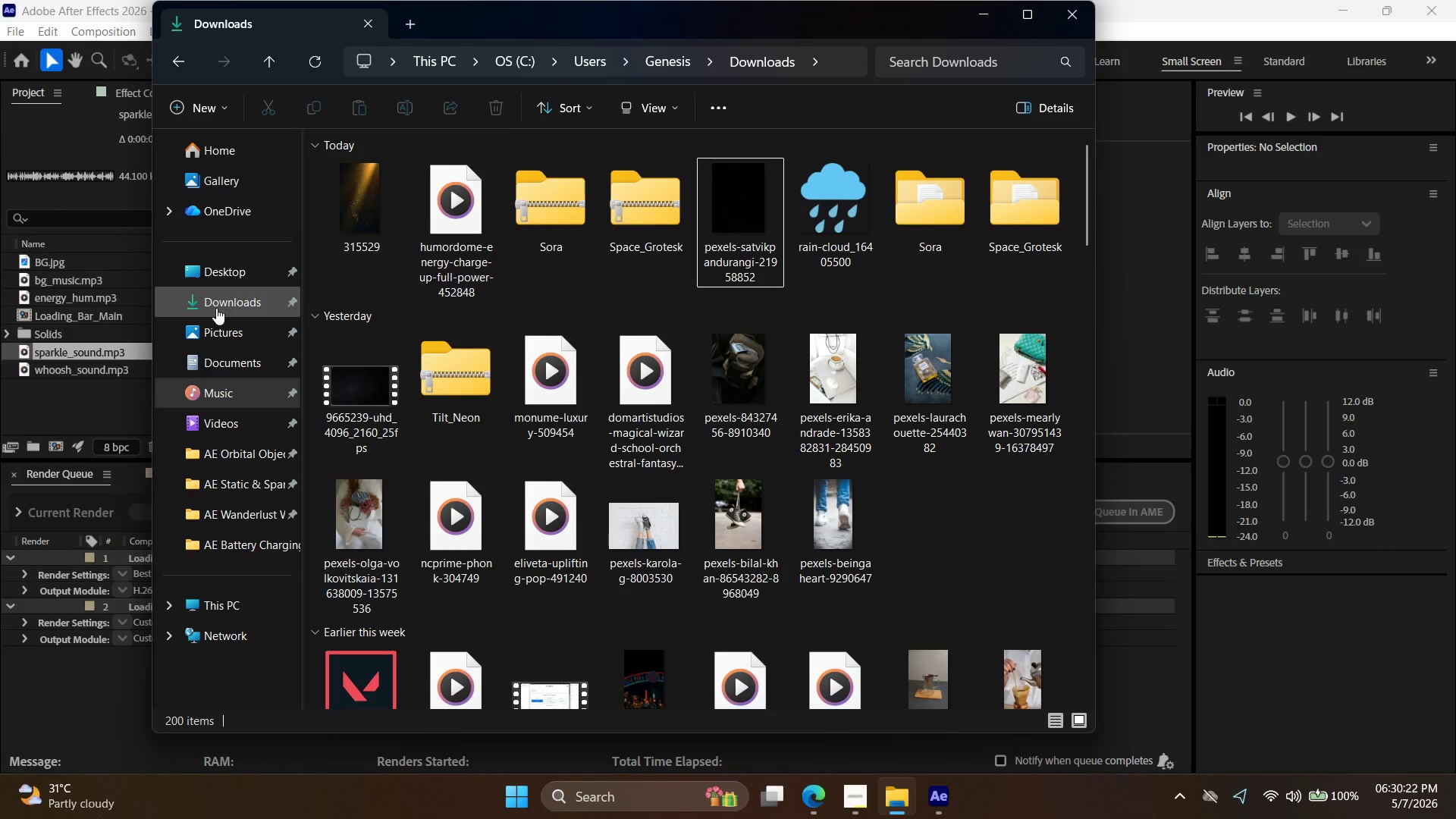 
left_click([1455, 814])
 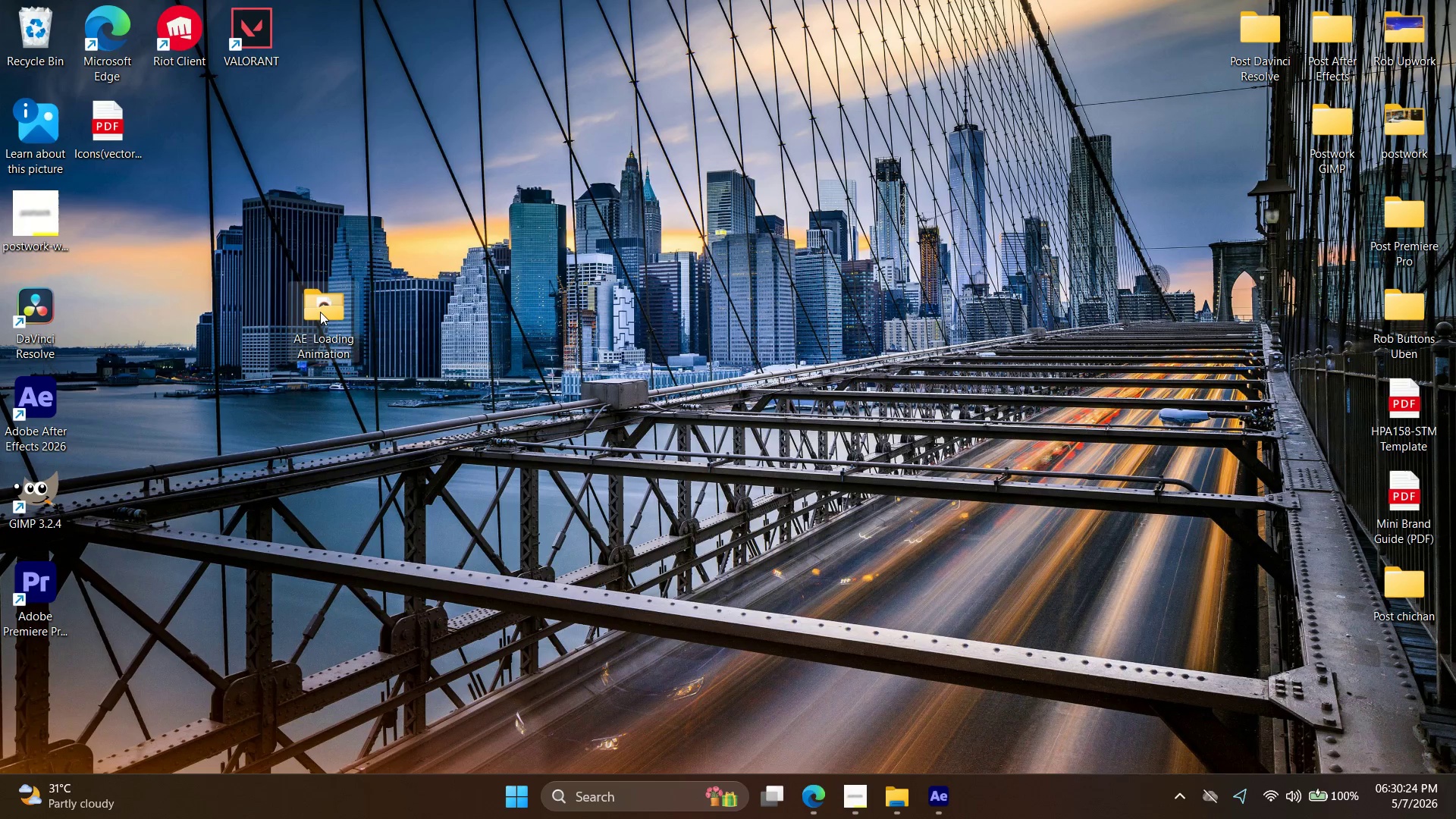 
double_click([344, 336])
 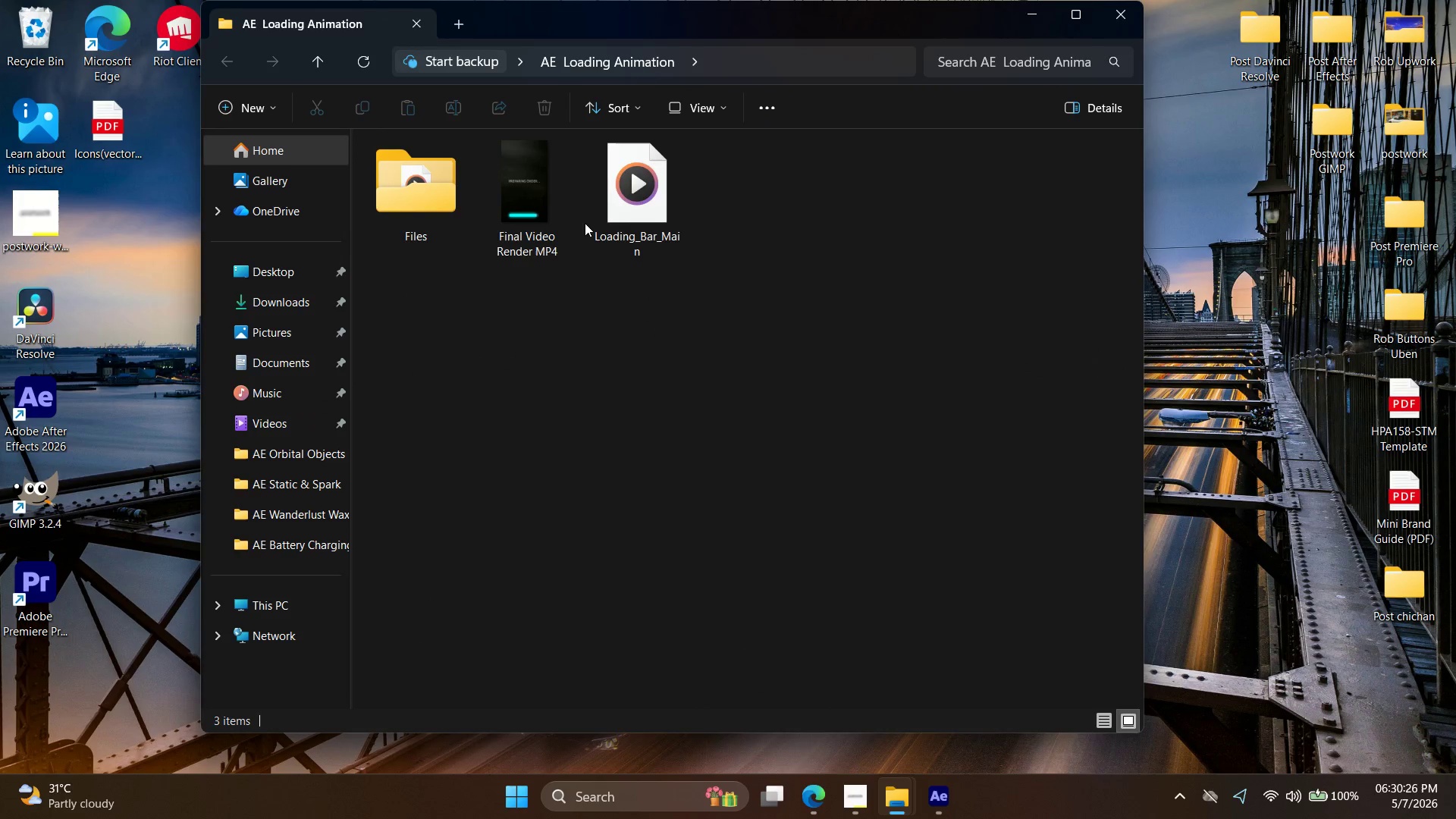 
left_click([614, 223])
 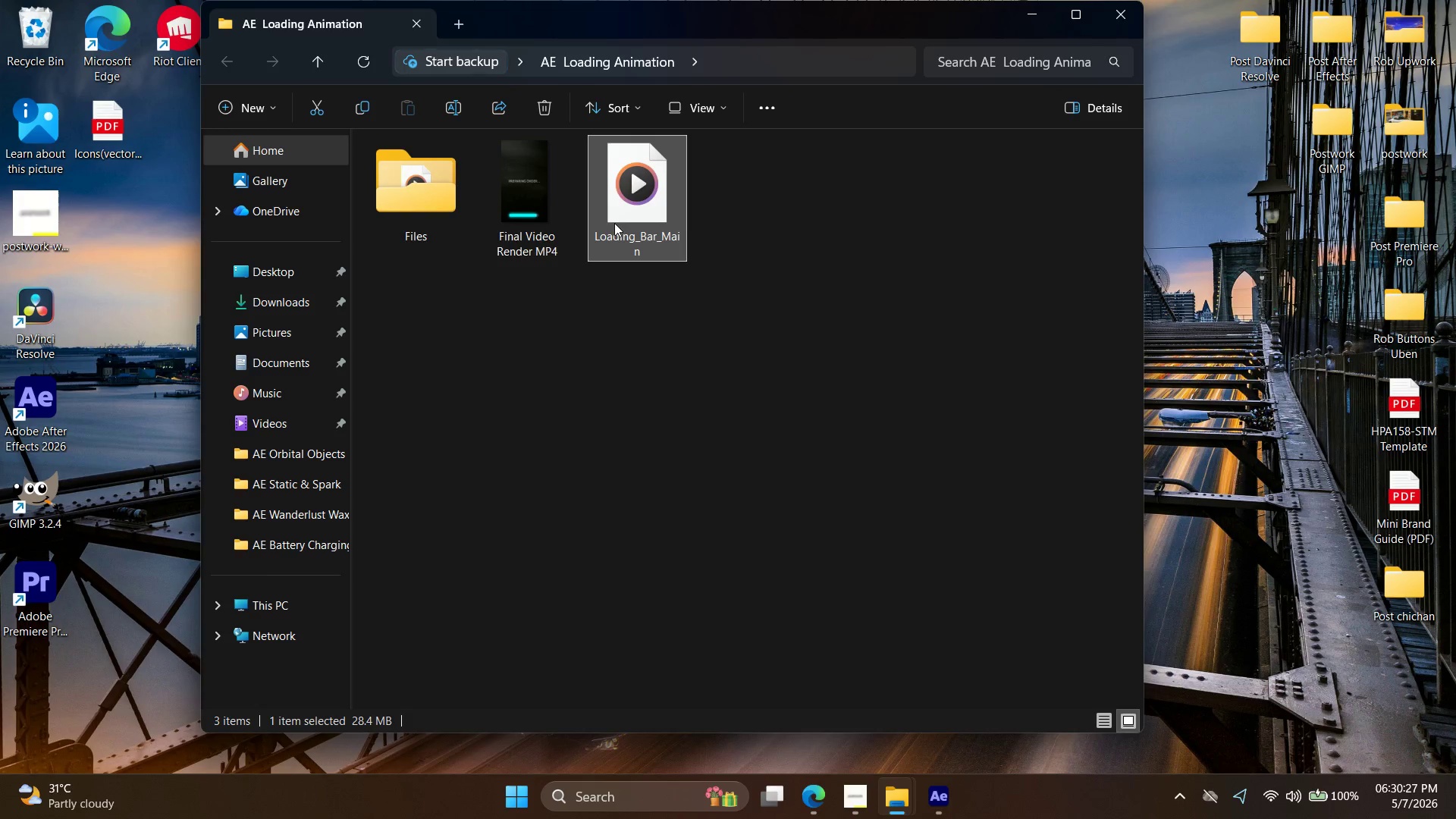 
right_click([614, 223])
 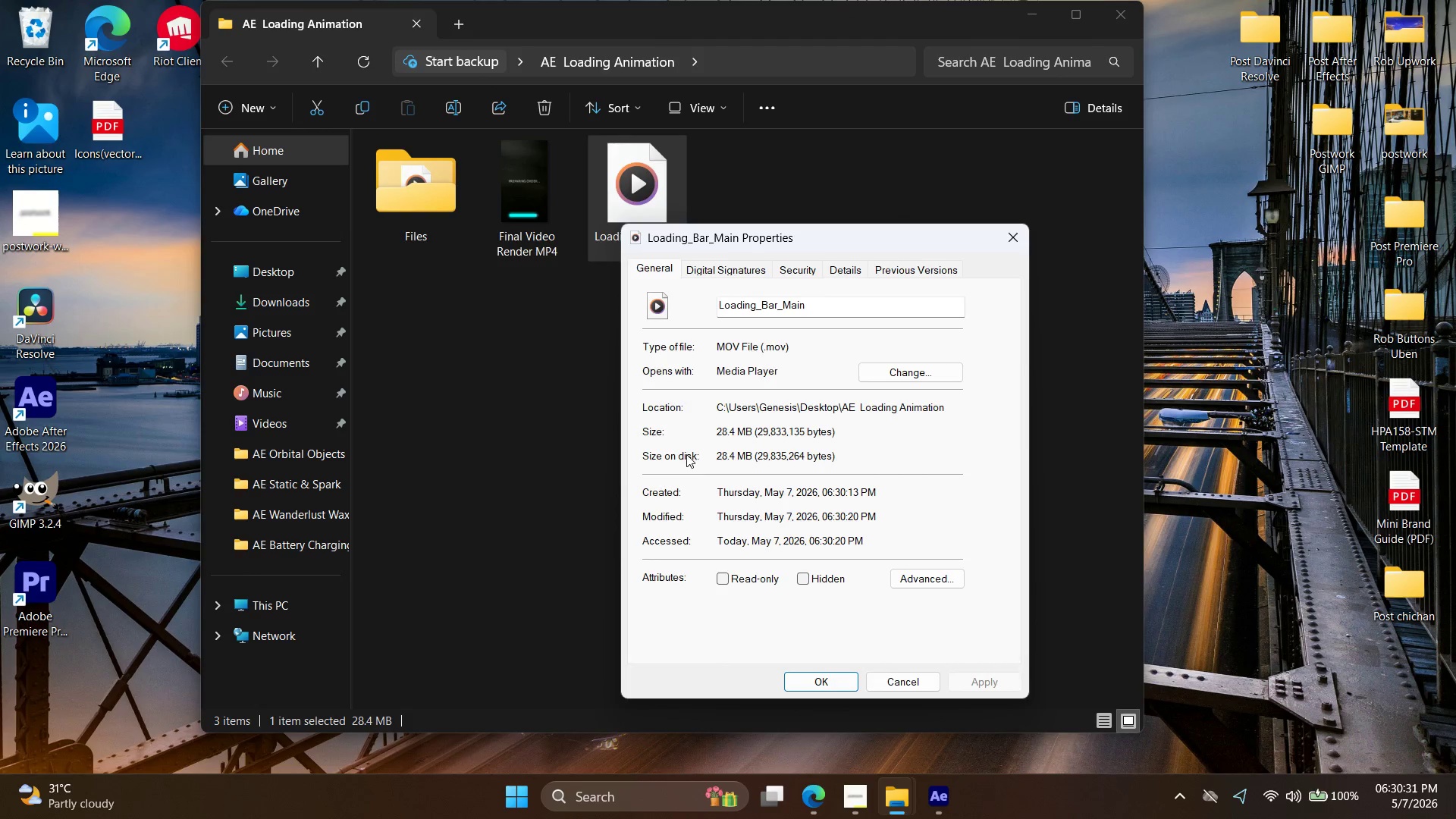 
wait(5.3)
 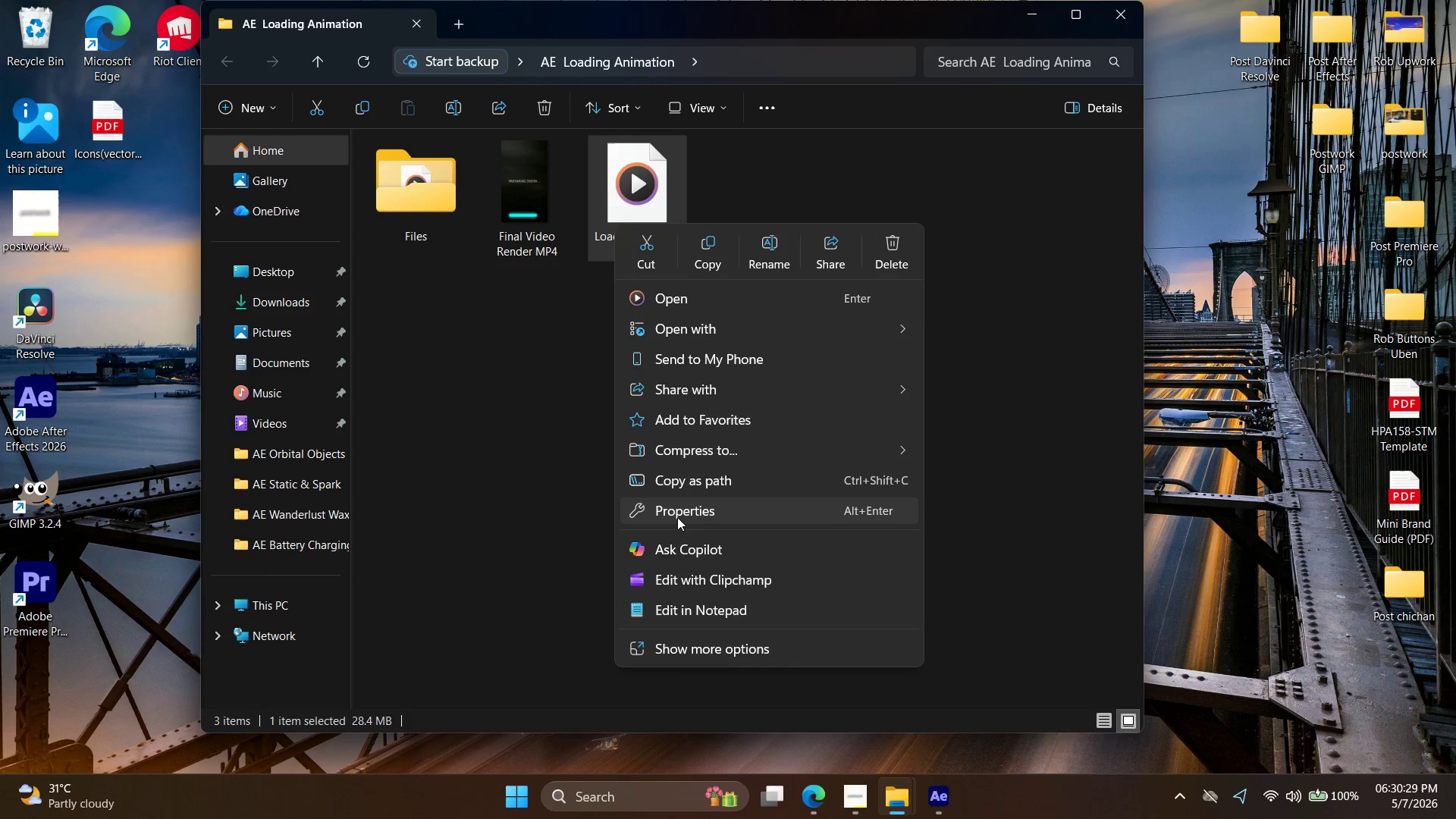 
left_click([839, 268])
 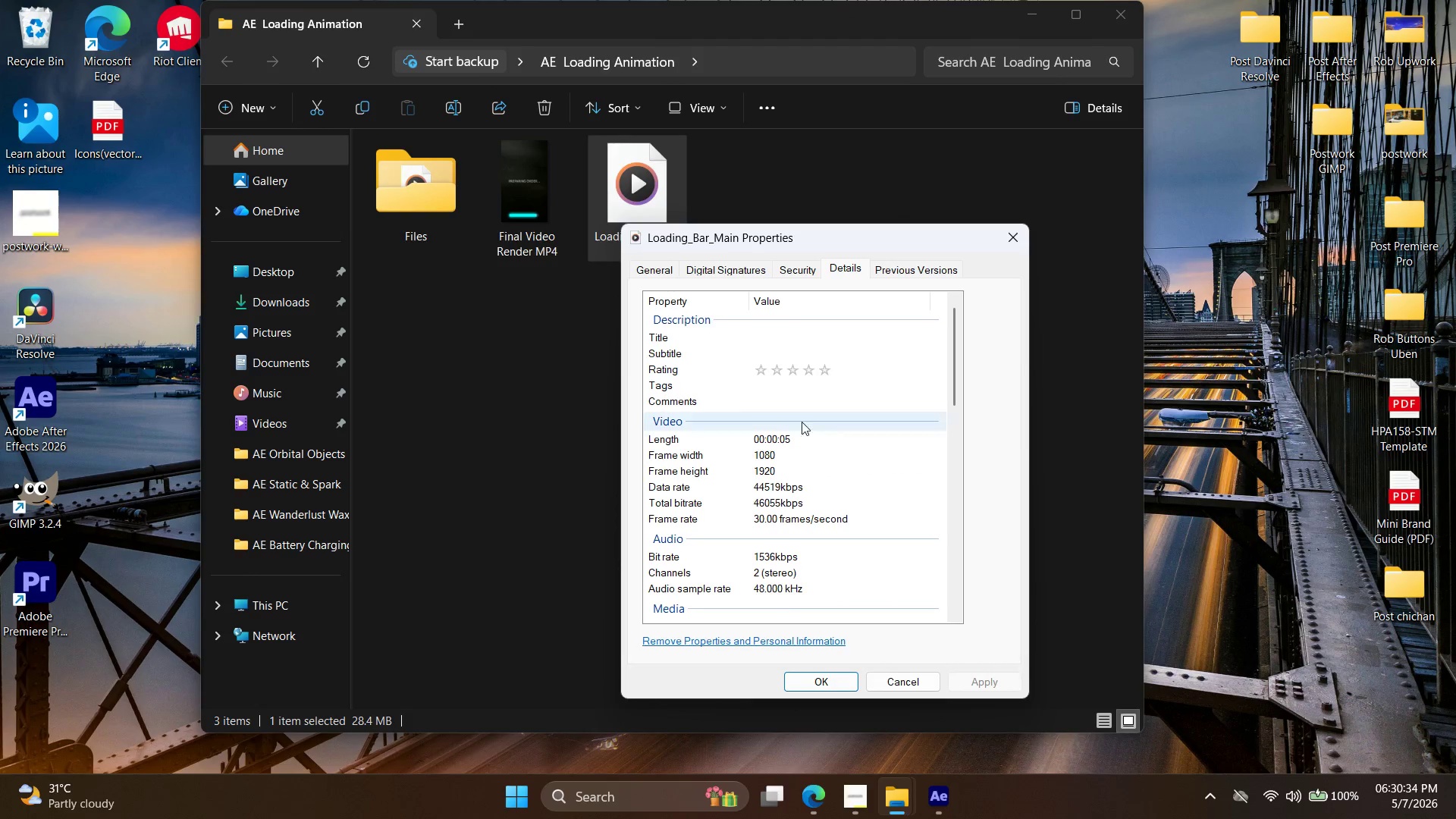 
scroll: coordinate [794, 452], scroll_direction: down, amount: 17.0
 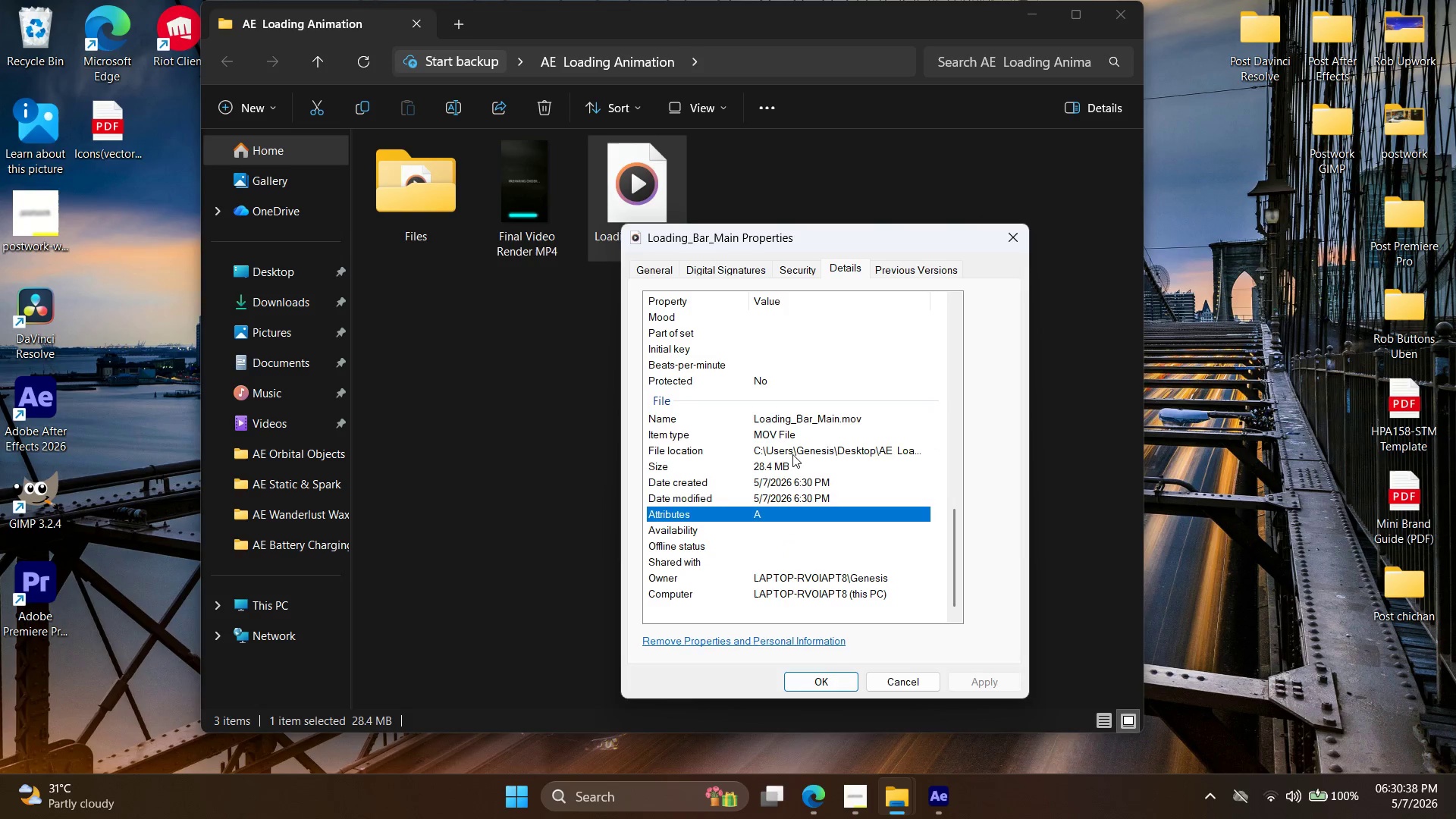 
scroll: coordinate [791, 456], scroll_direction: up, amount: 8.0
 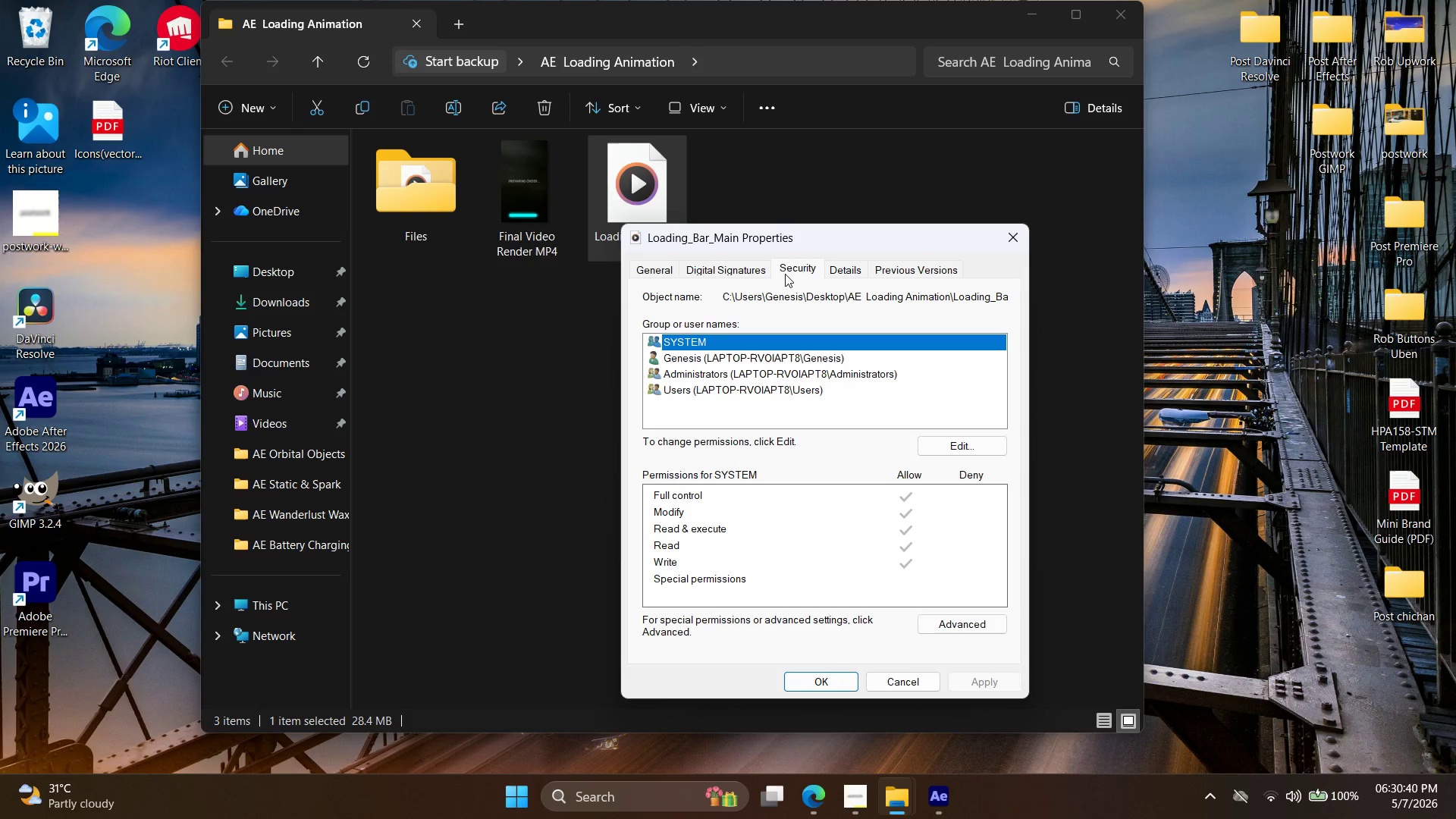 
double_click([743, 274])
 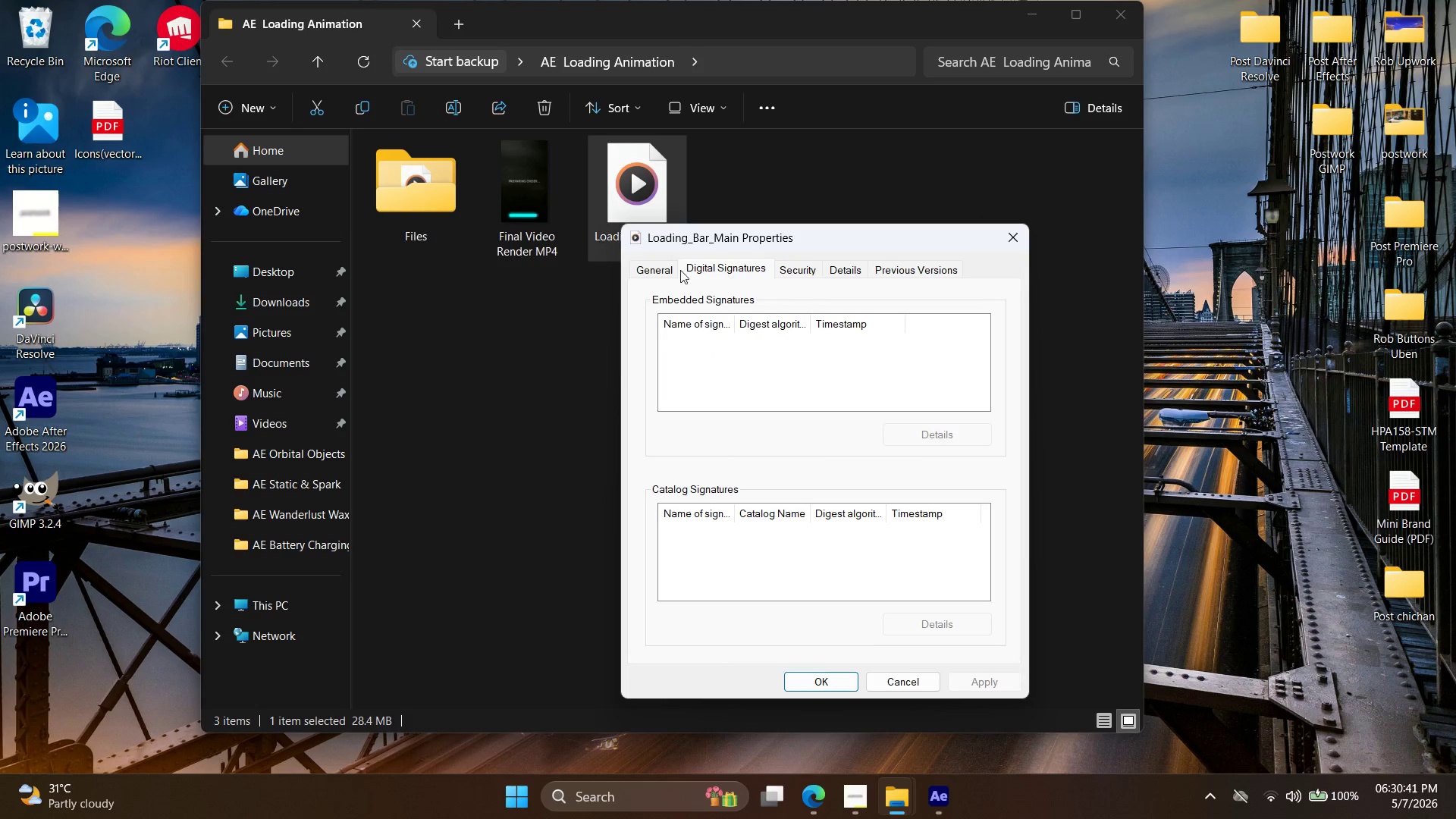 
left_click([669, 269])
 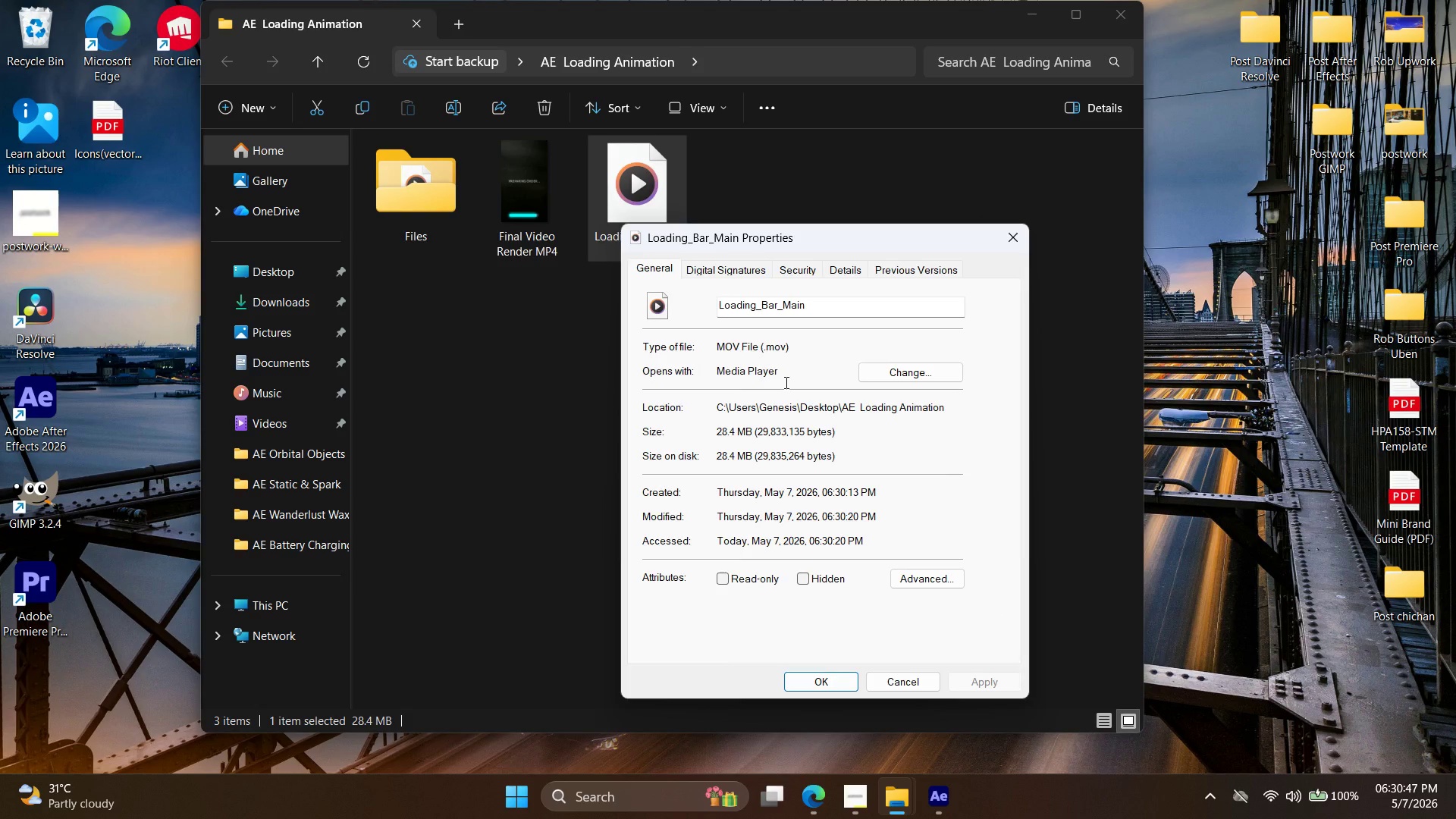 
wait(10.45)
 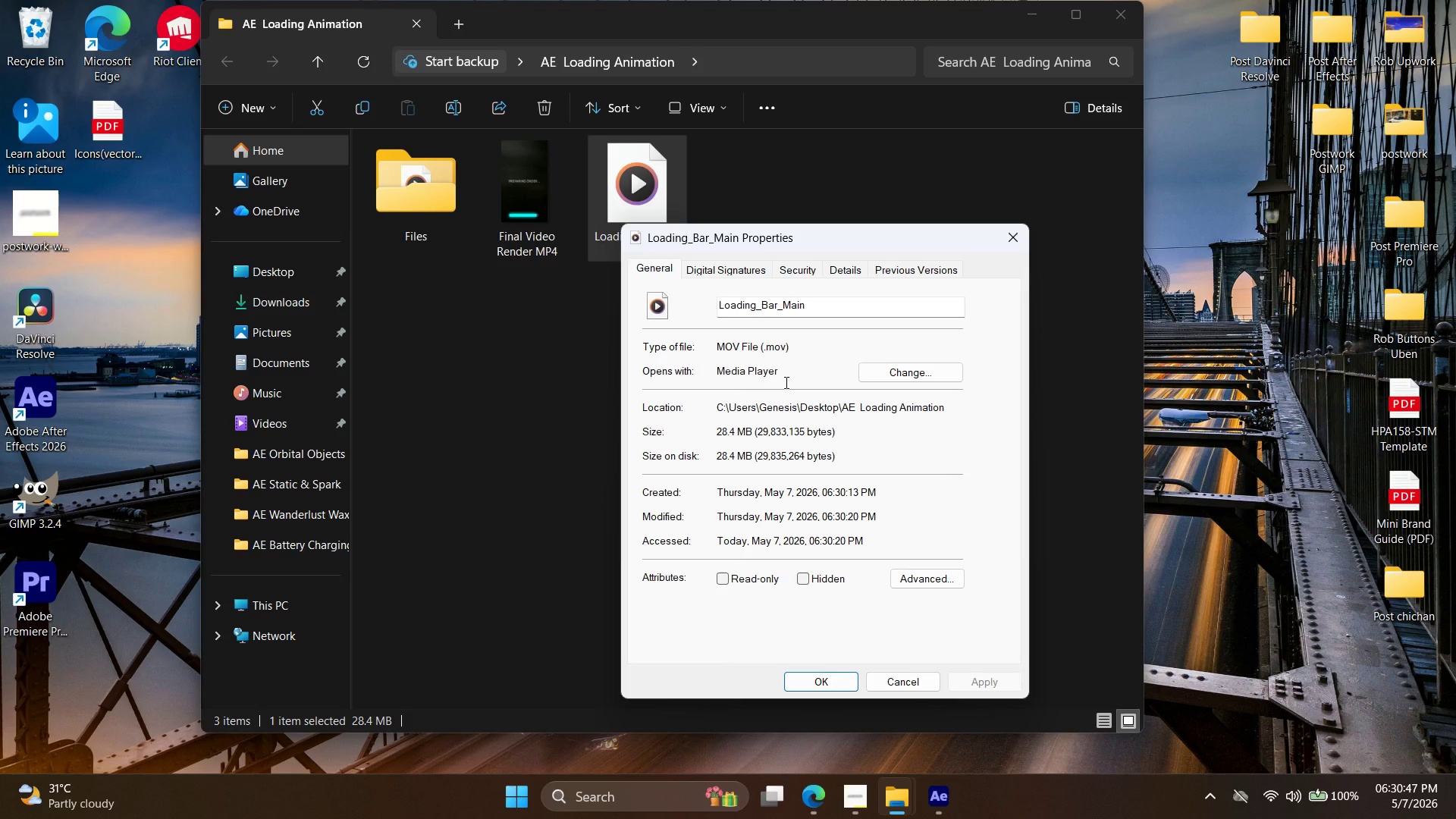 
left_click([1002, 238])
 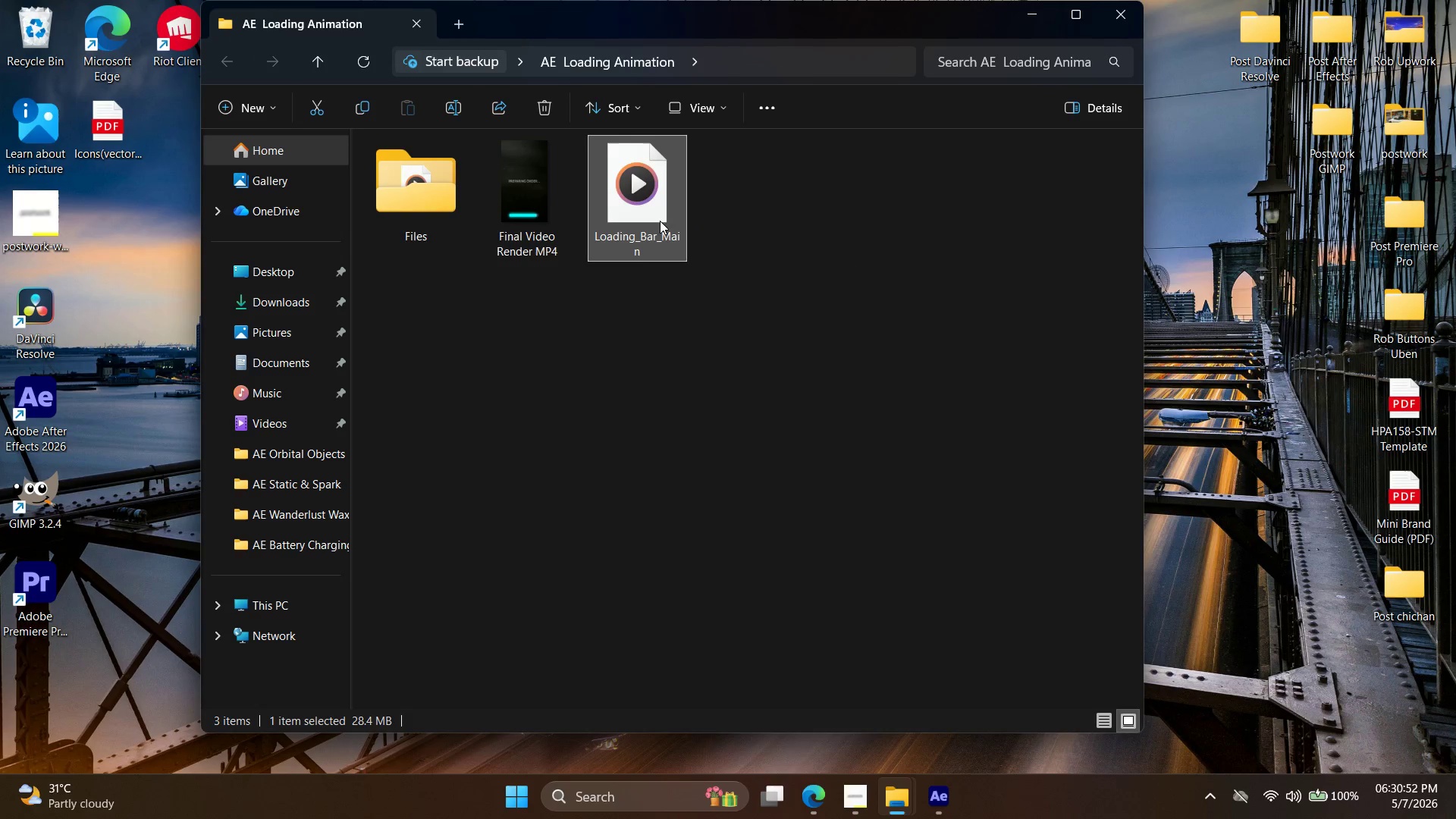 
right_click([660, 218])
 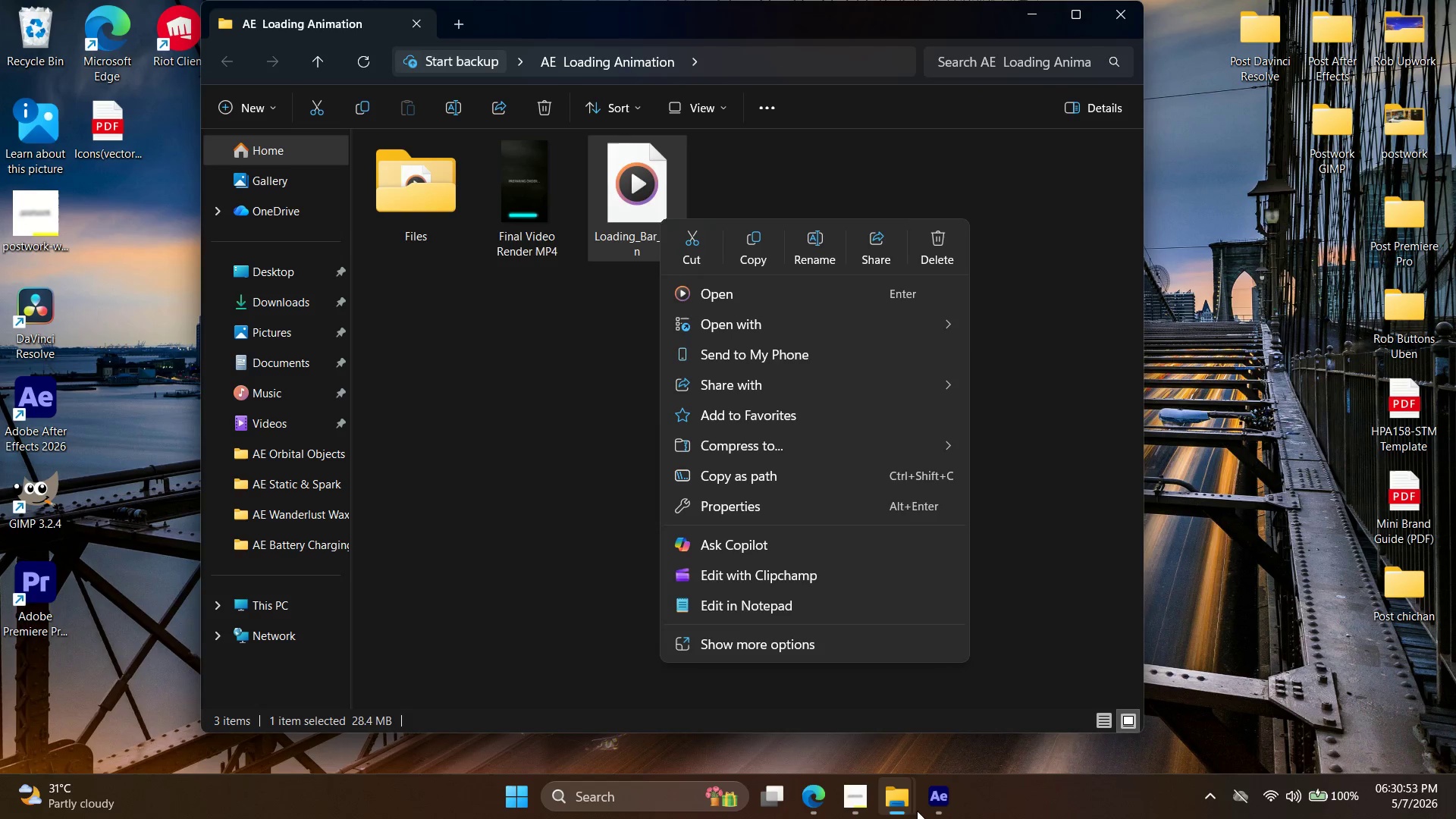 
left_click([859, 799])